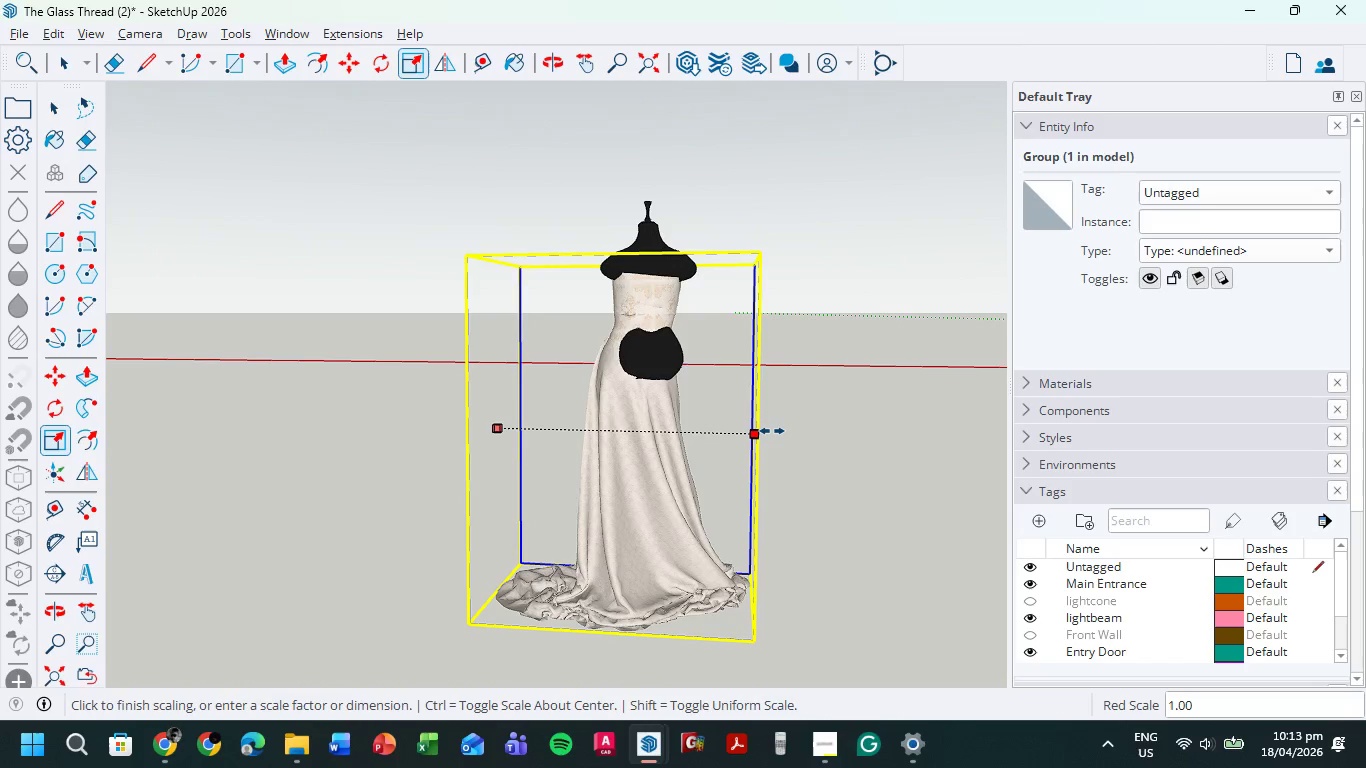 
left_click([775, 431])
 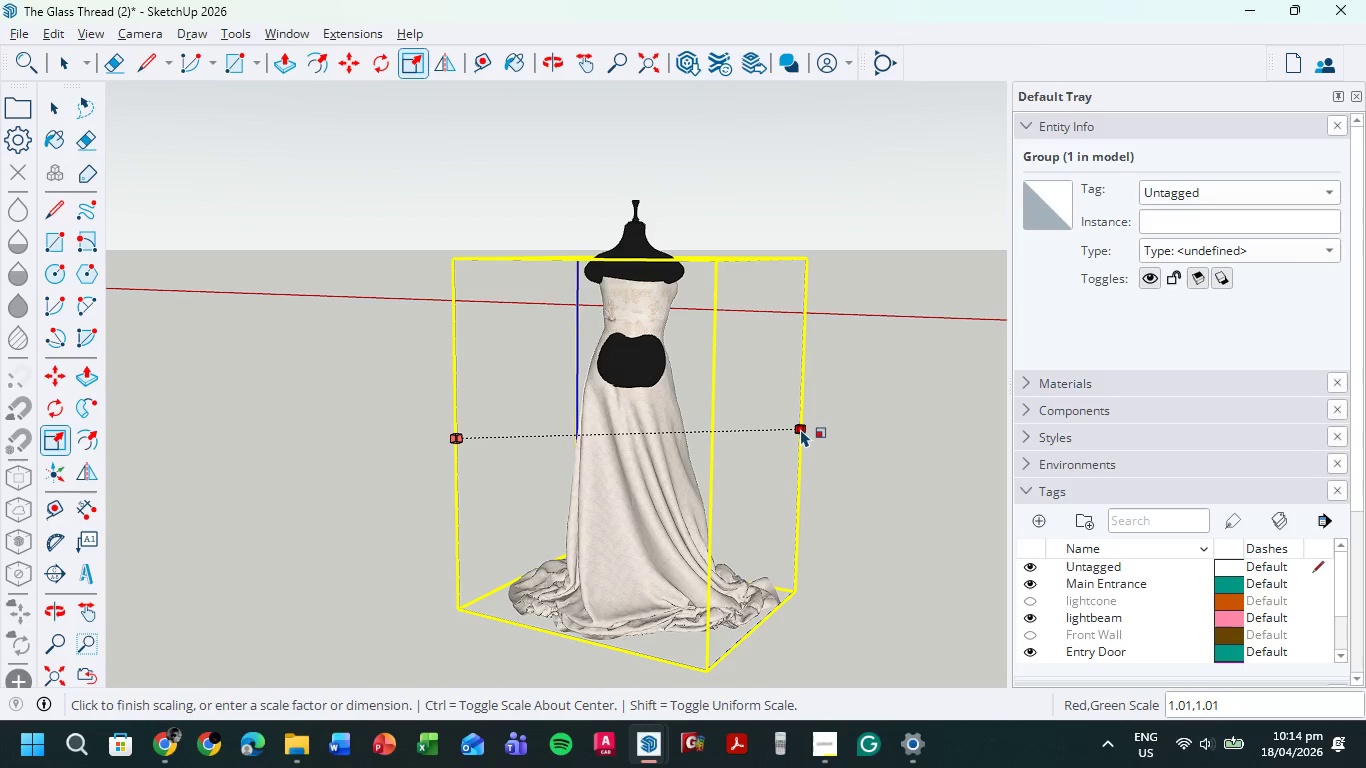 
wait(10.11)
 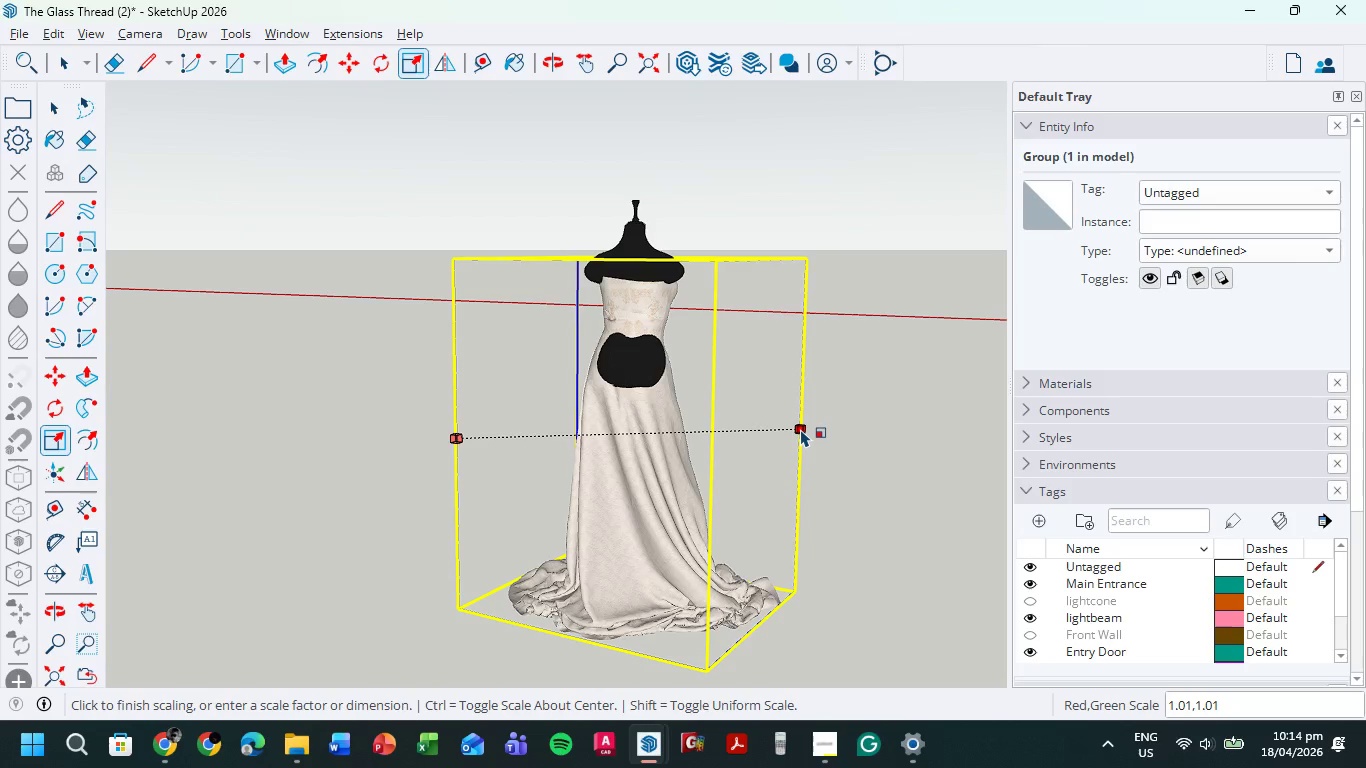 
scroll: coordinate [598, 491], scroll_direction: up, amount: 1.0
 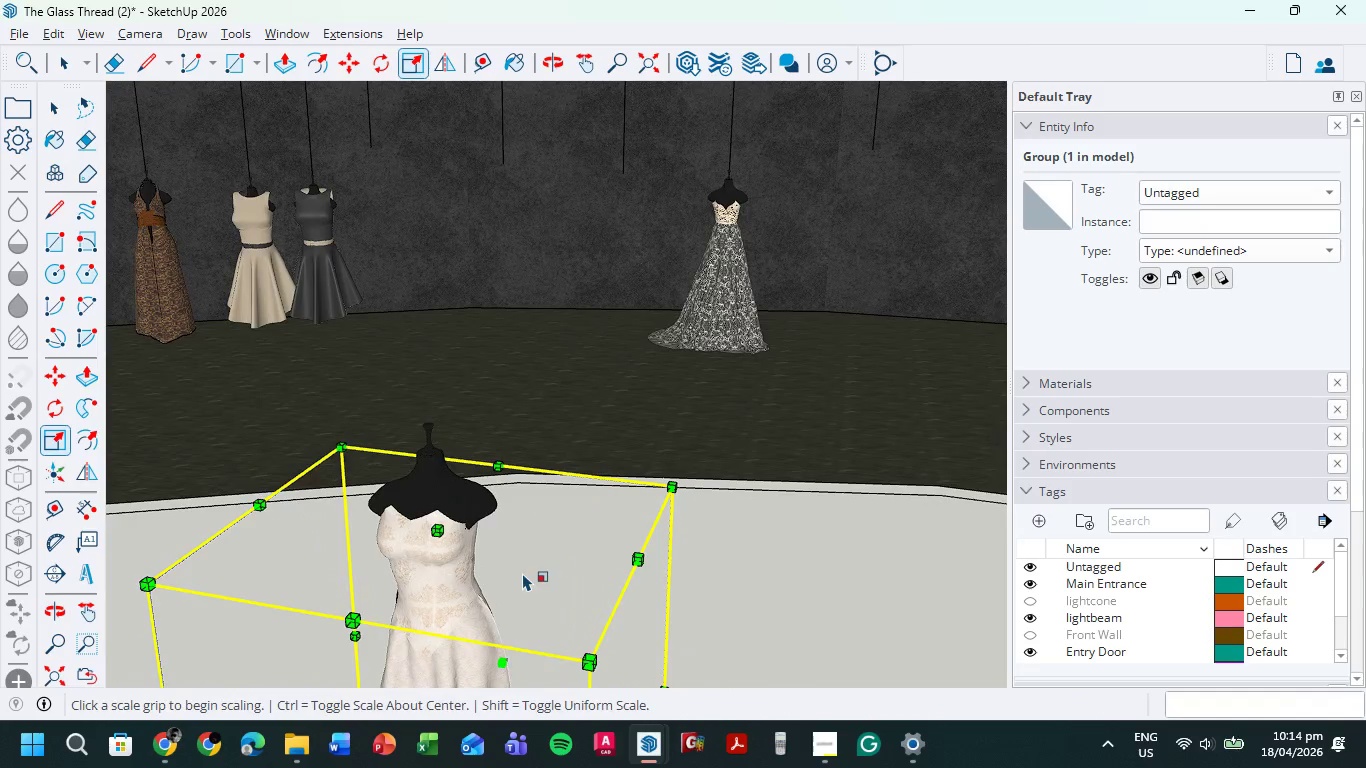 
hold_key(key=ShiftLeft, duration=0.59)
 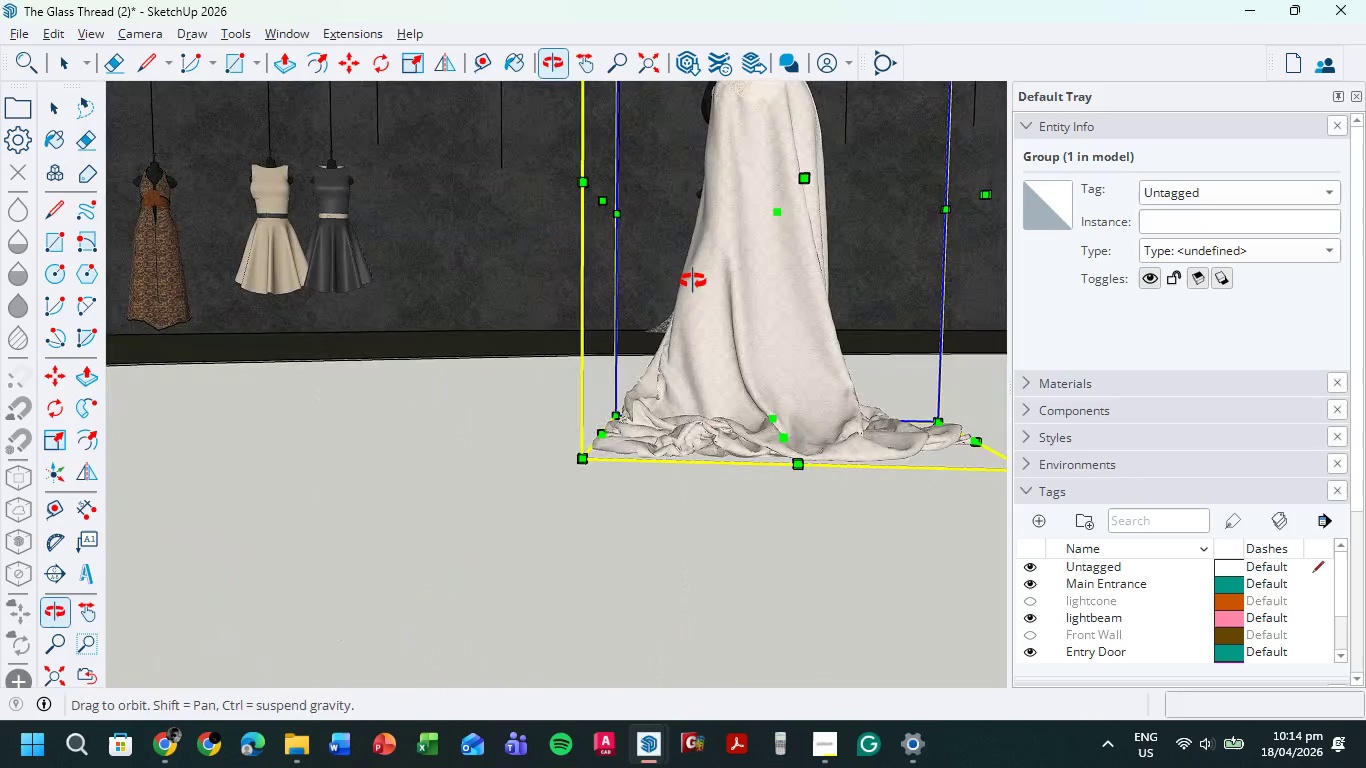 
scroll: coordinate [485, 319], scroll_direction: down, amount: 4.0
 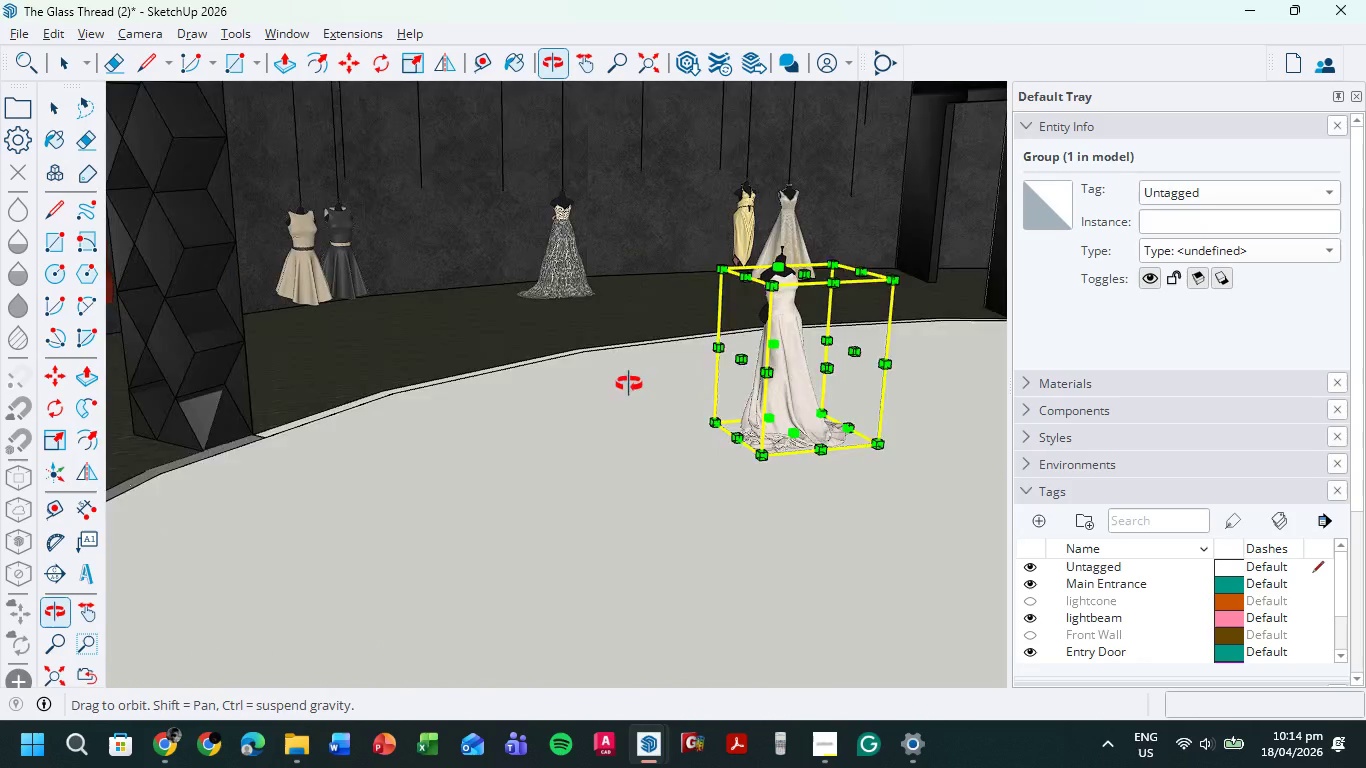 
hold_key(key=ShiftLeft, duration=0.42)
 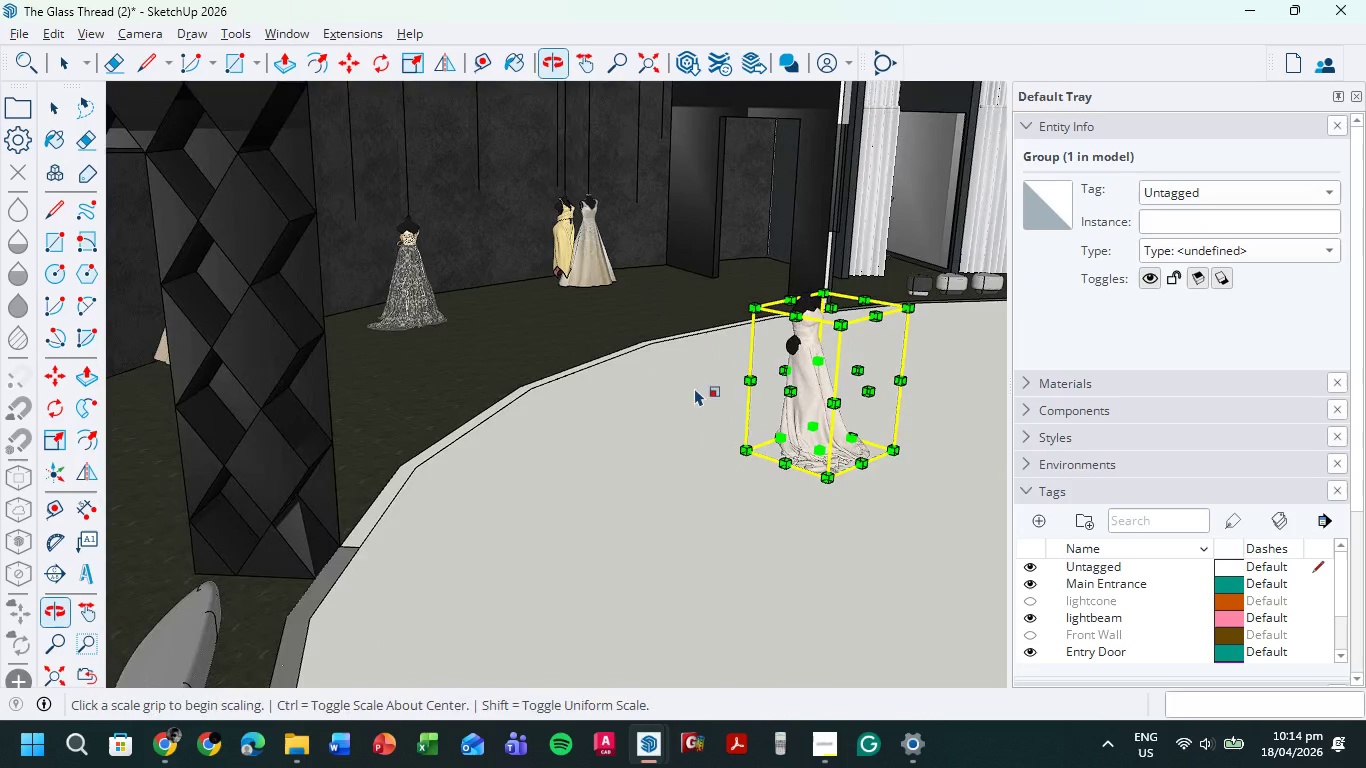 
hold_key(key=ShiftLeft, duration=0.59)
 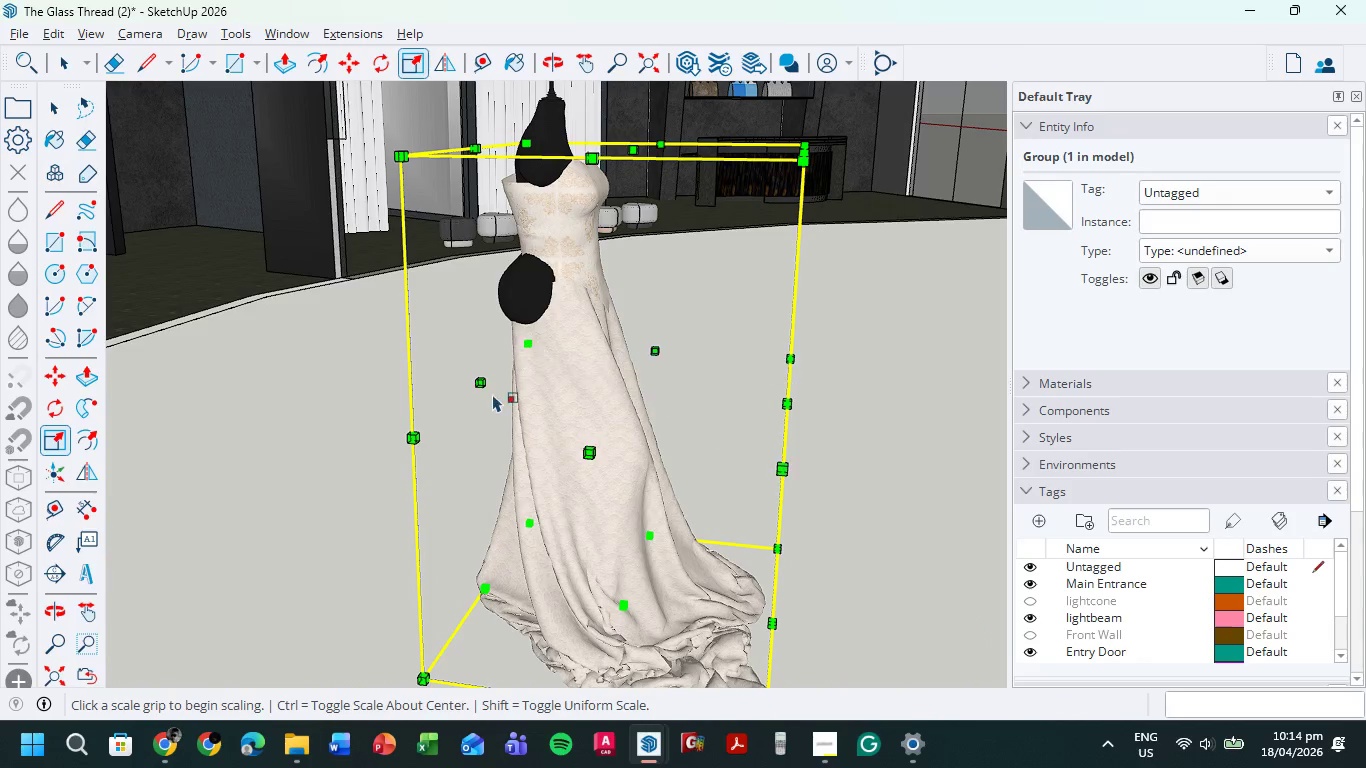 
scroll: coordinate [753, 357], scroll_direction: up, amount: 9.0
 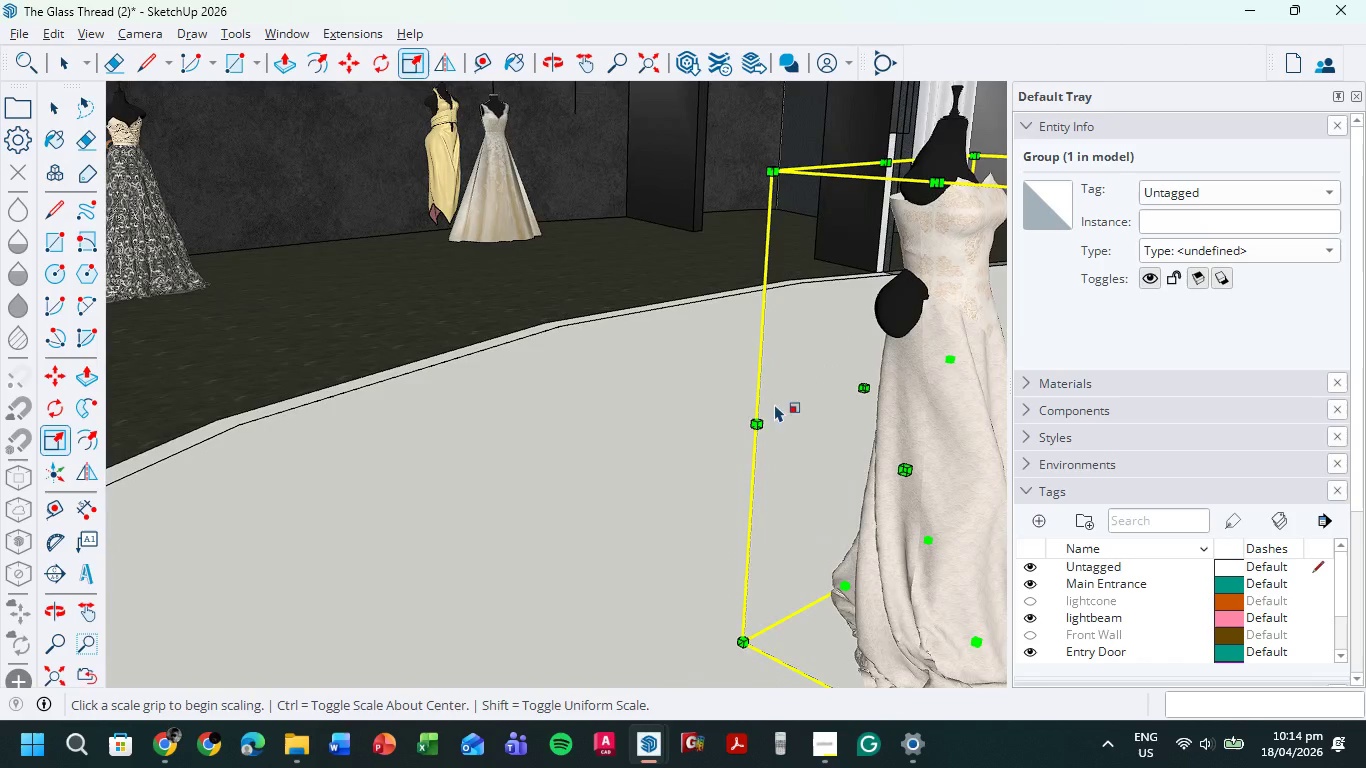 
left_click_drag(start_coordinate=[414, 438], to_coordinate=[391, 446])
 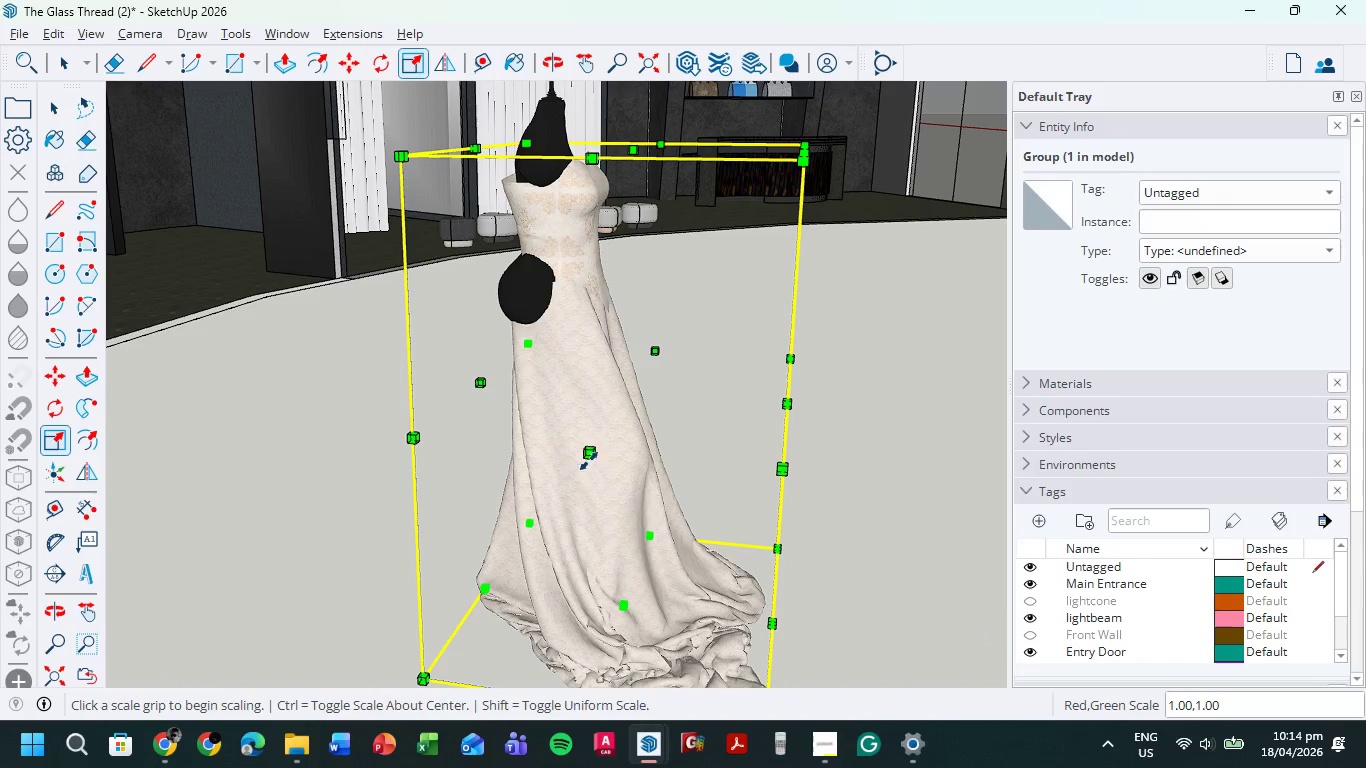 
left_click_drag(start_coordinate=[588, 456], to_coordinate=[560, 470])
 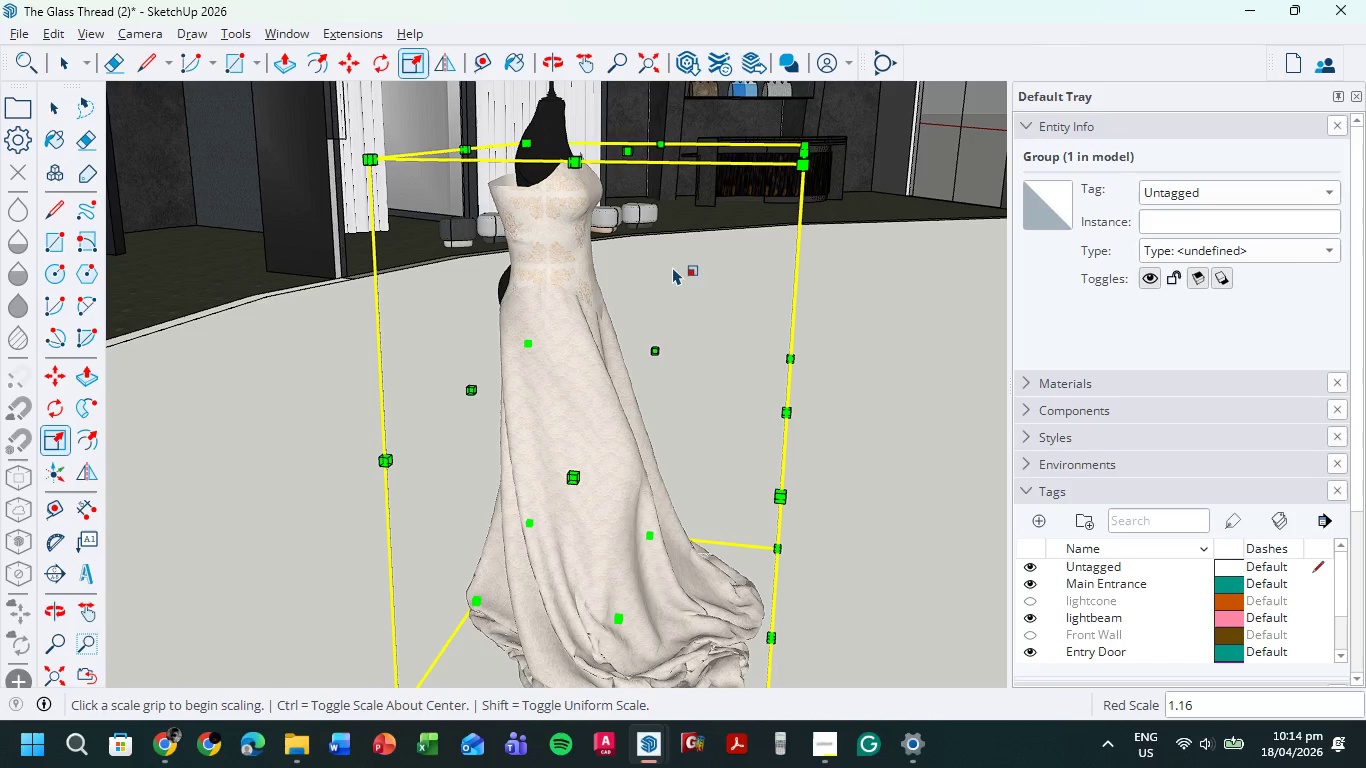 
wait(6.09)
 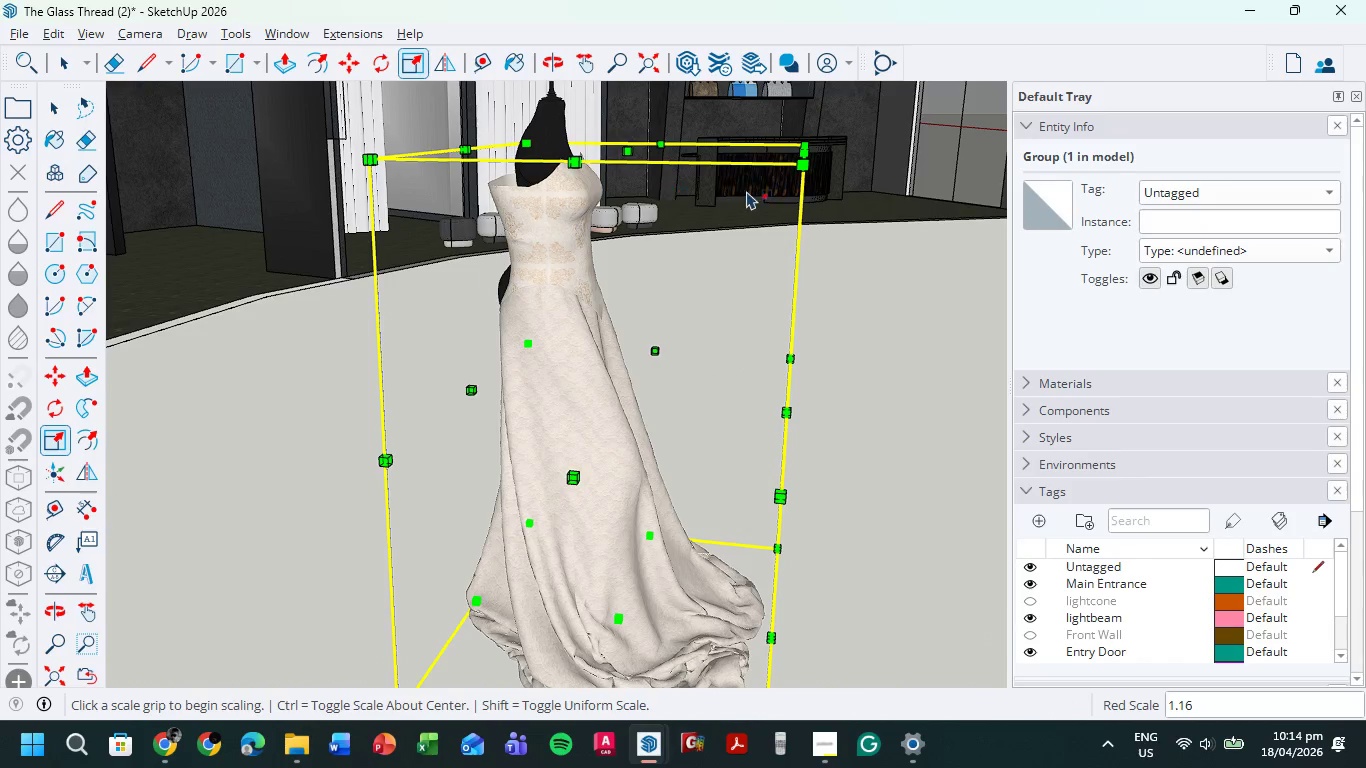 
left_click_drag(start_coordinate=[467, 144], to_coordinate=[510, 147])
 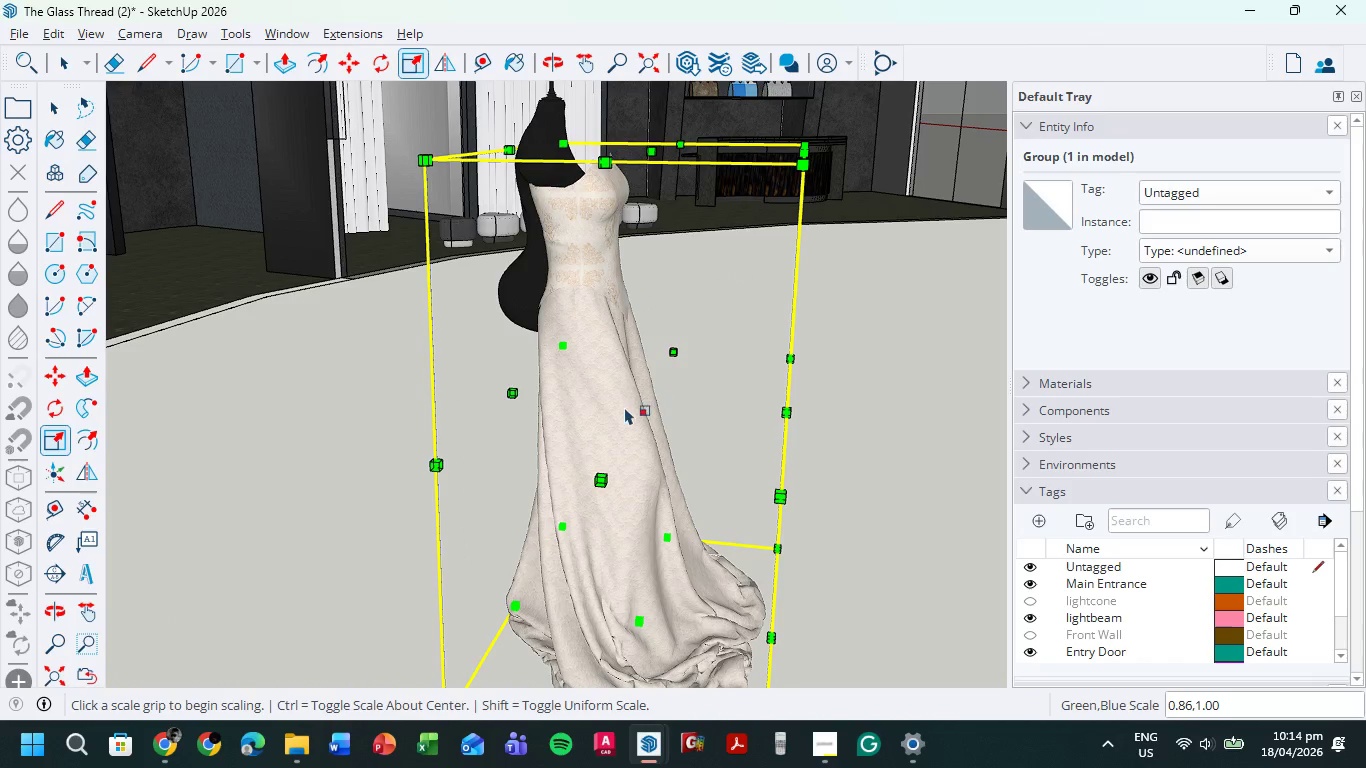 
hold_key(key=ShiftLeft, duration=0.69)
 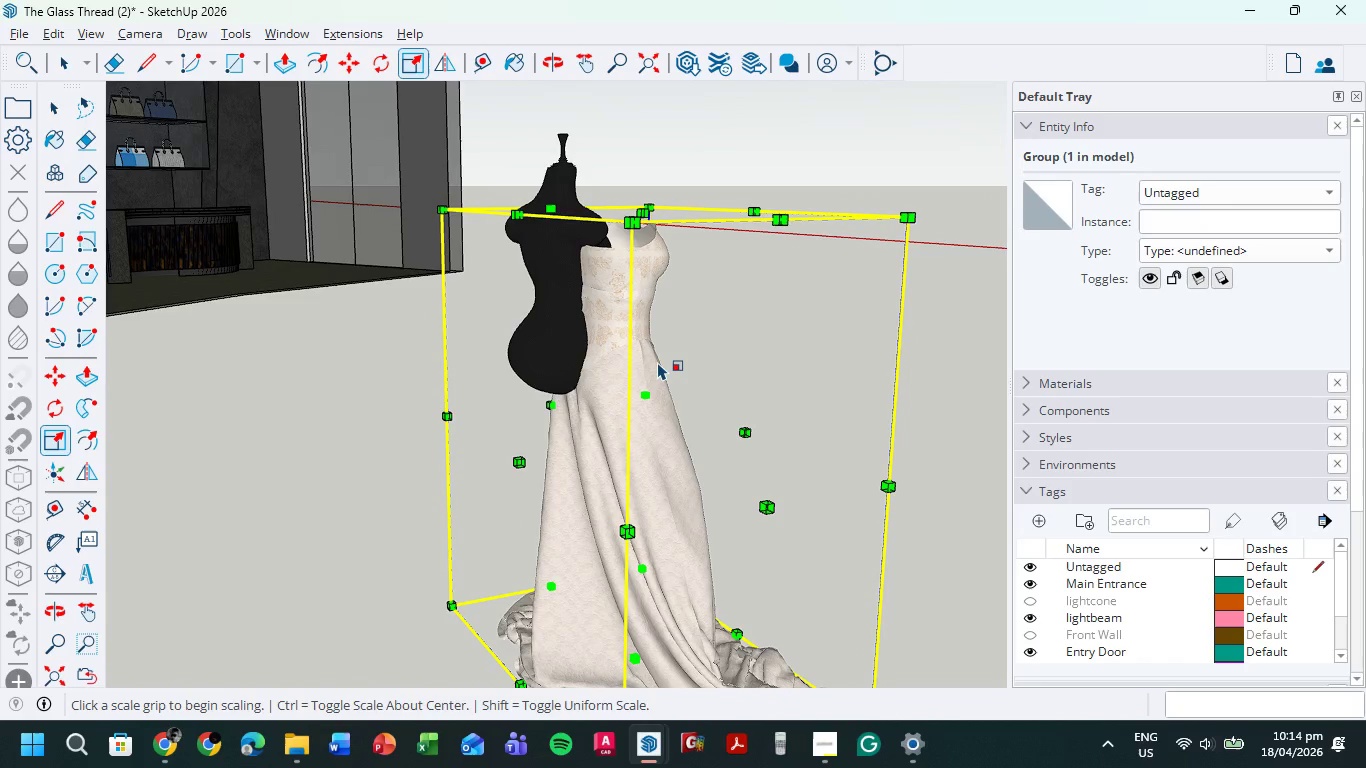 
key(M)
 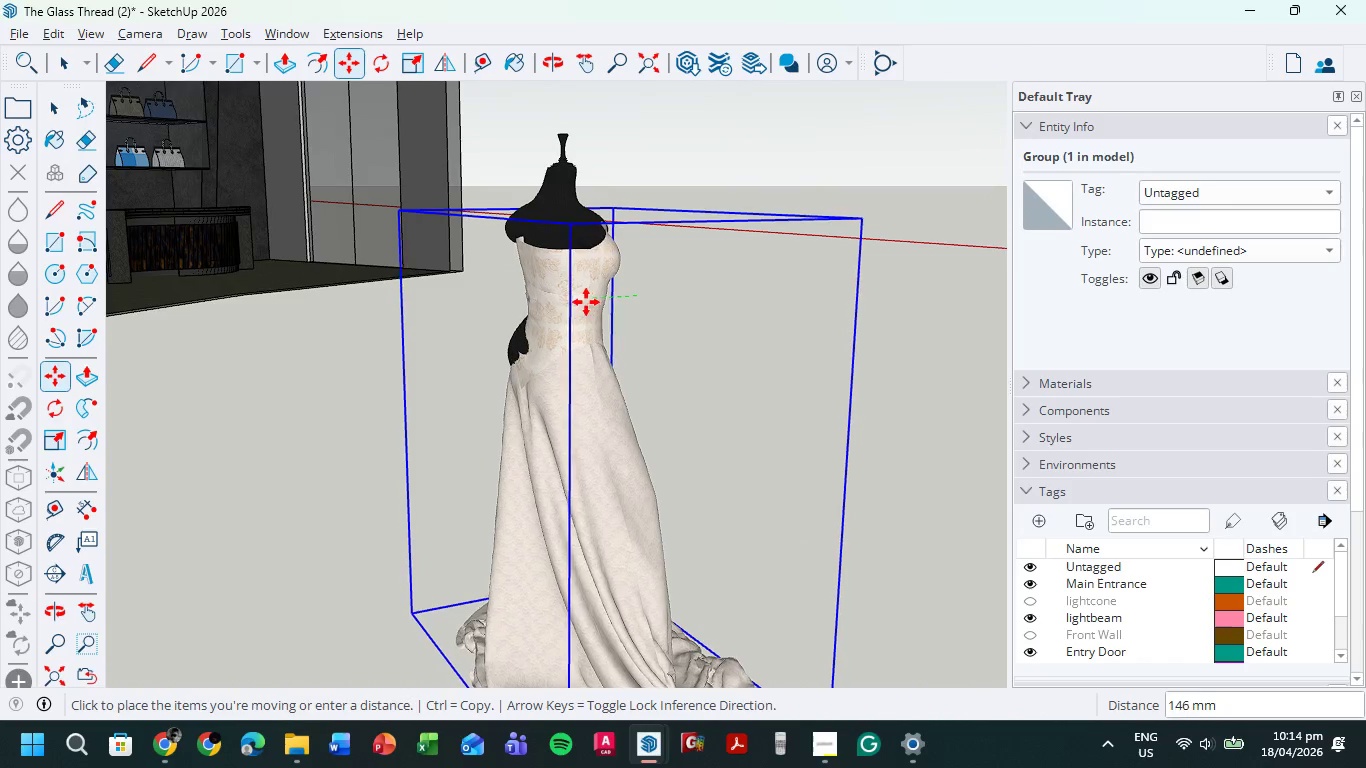 
left_click([582, 300])
 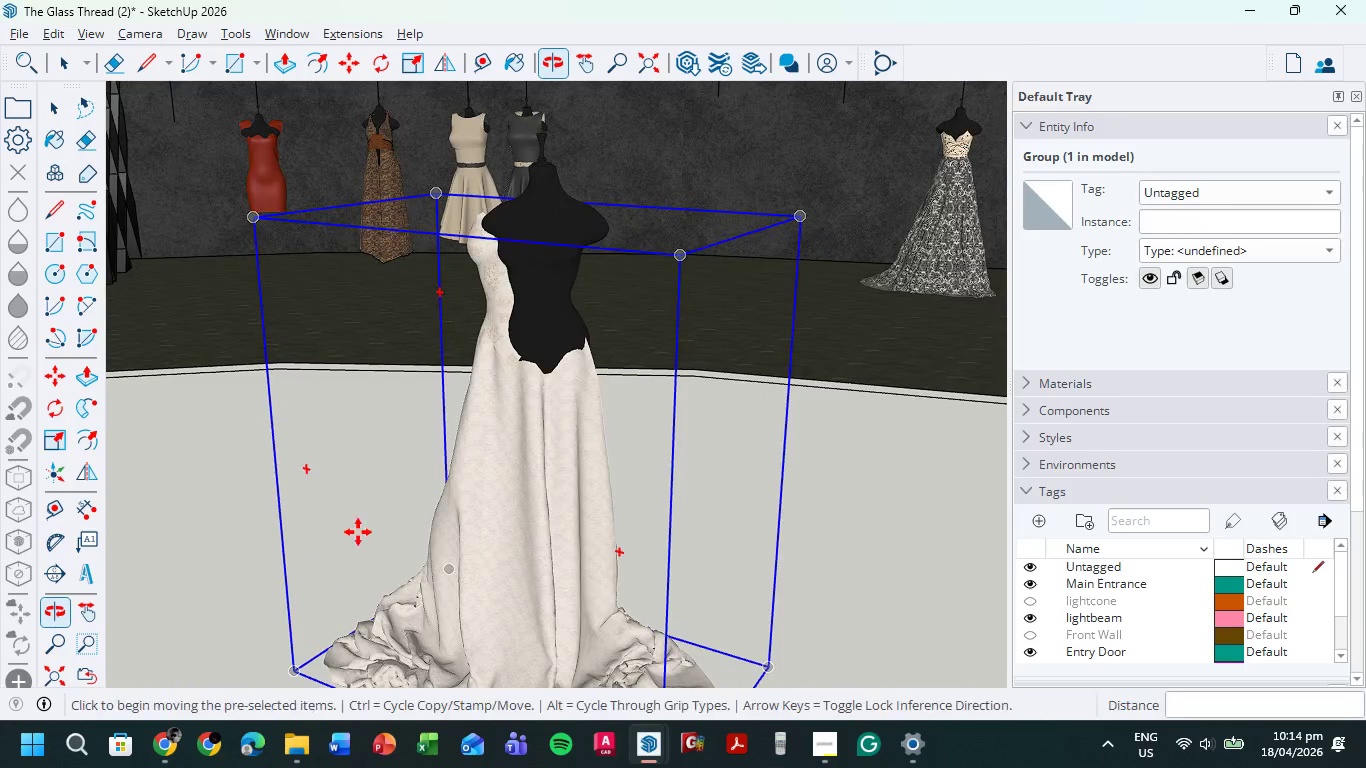 
left_click([486, 254])
 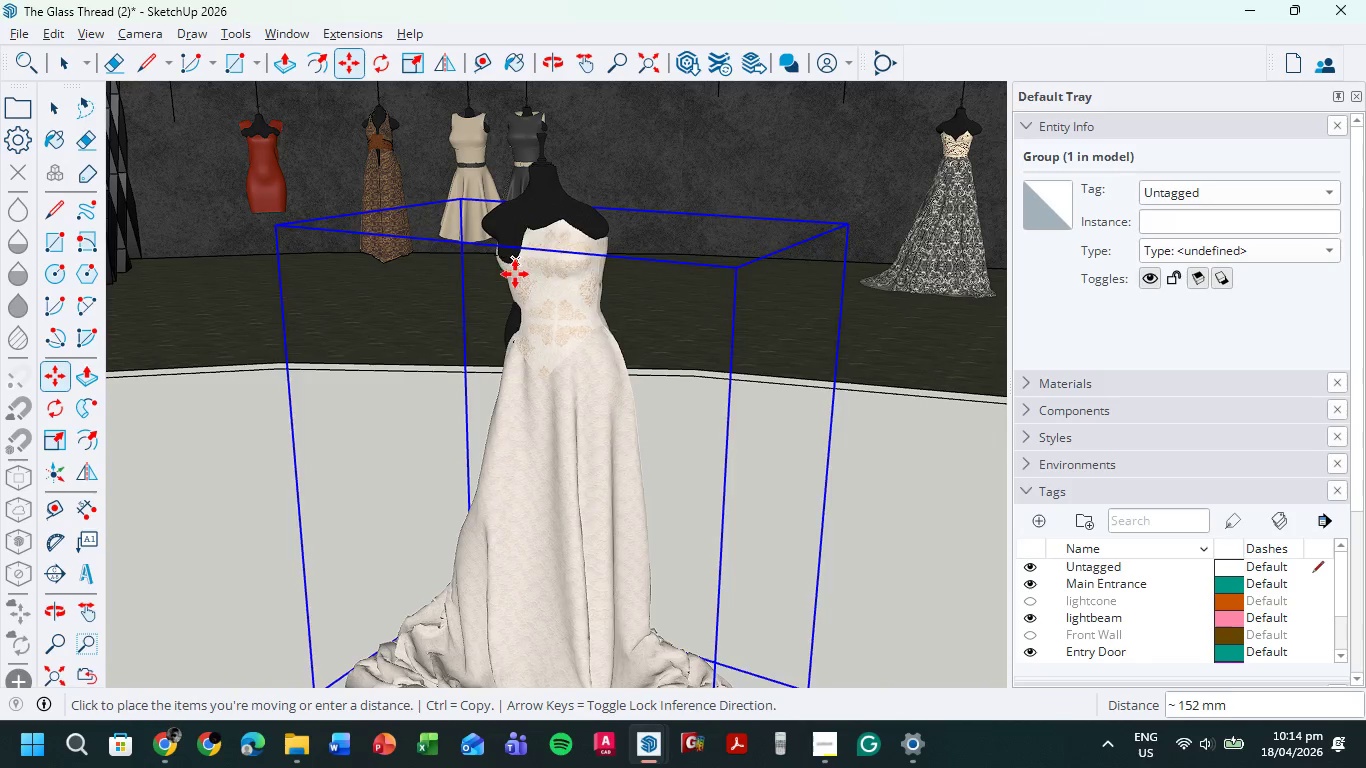 
left_click([513, 267])
 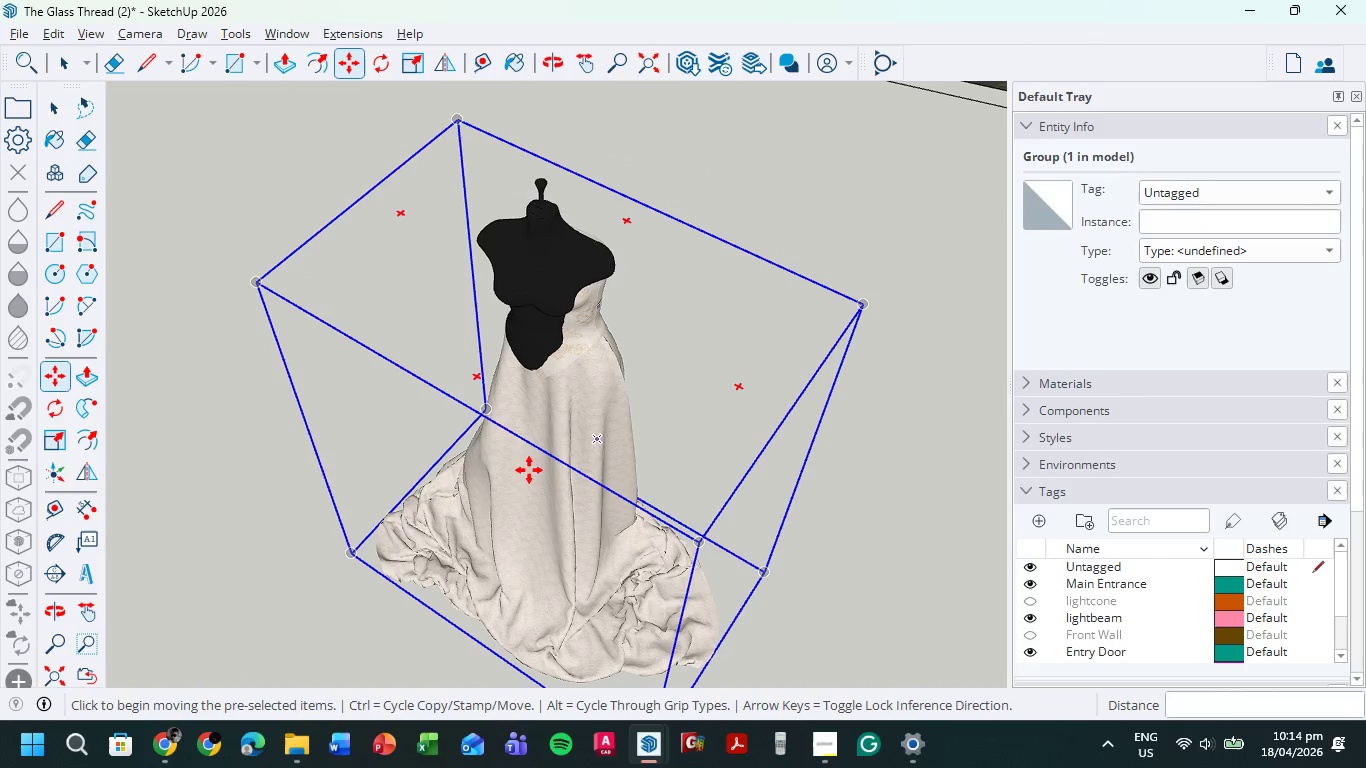 
hold_key(key=ShiftLeft, duration=0.83)
 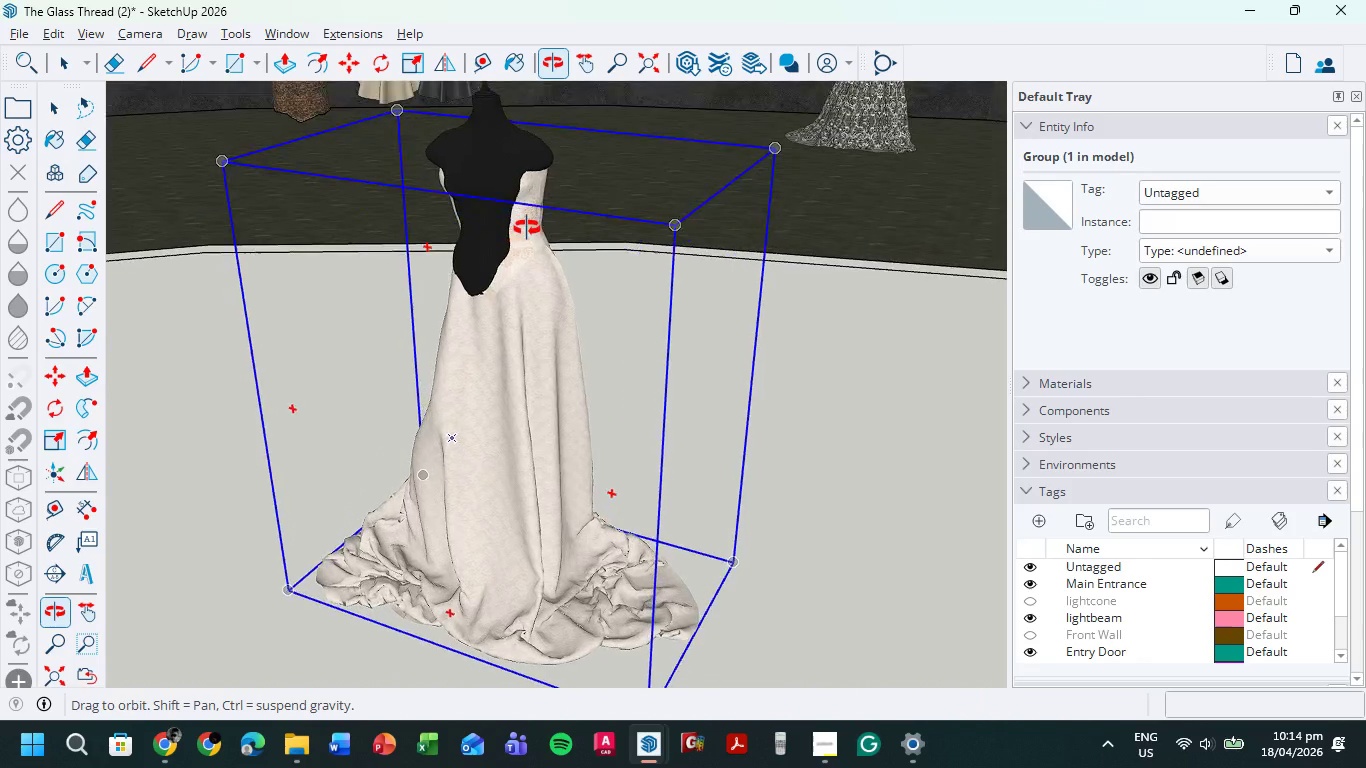 
hold_key(key=ShiftLeft, duration=0.47)
 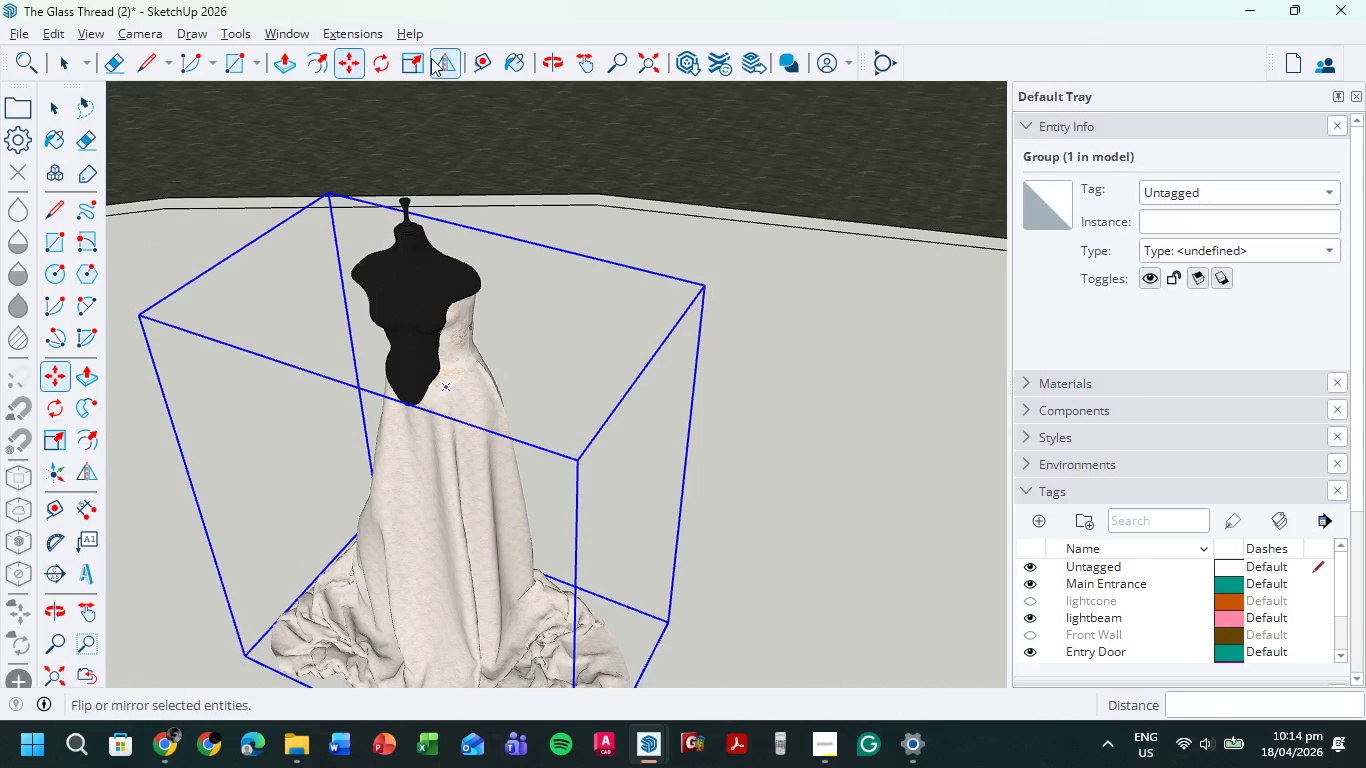 
left_click([377, 56])
 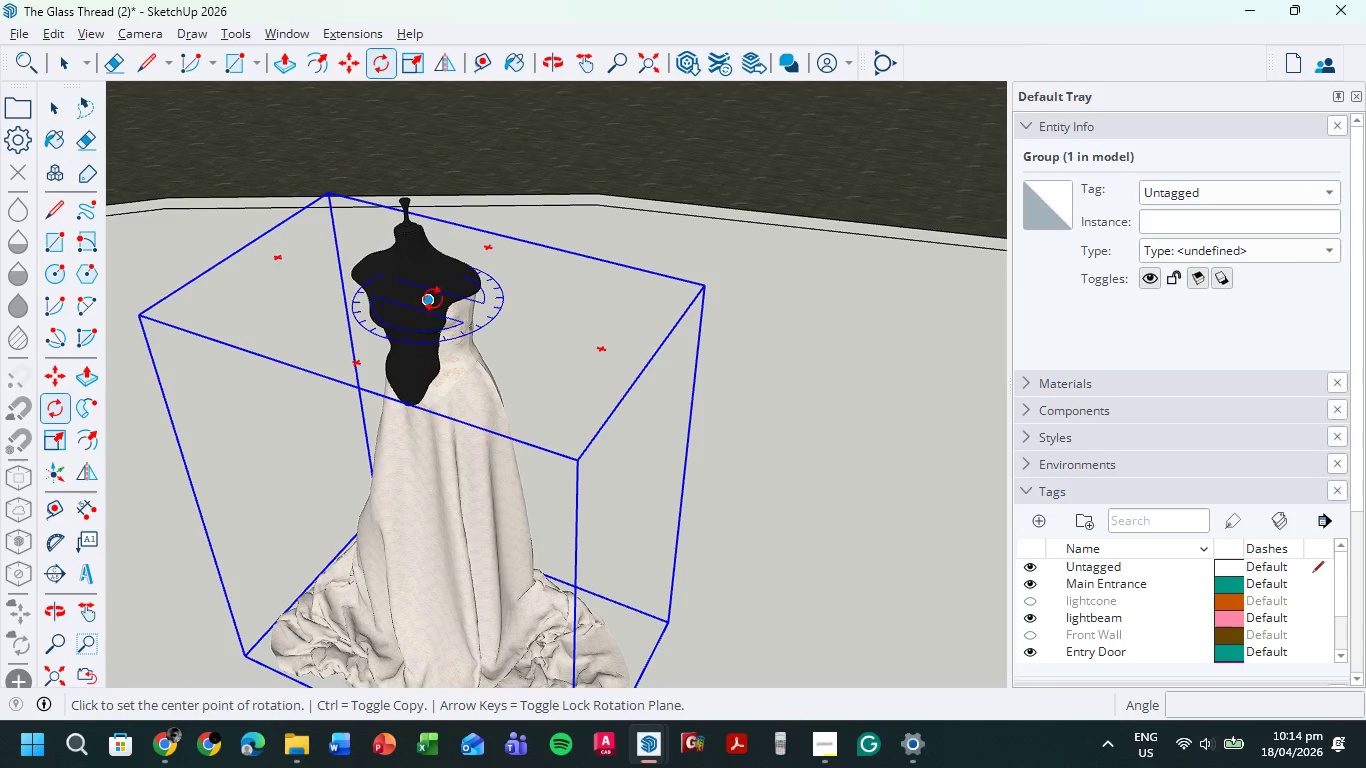 
left_click([434, 298])
 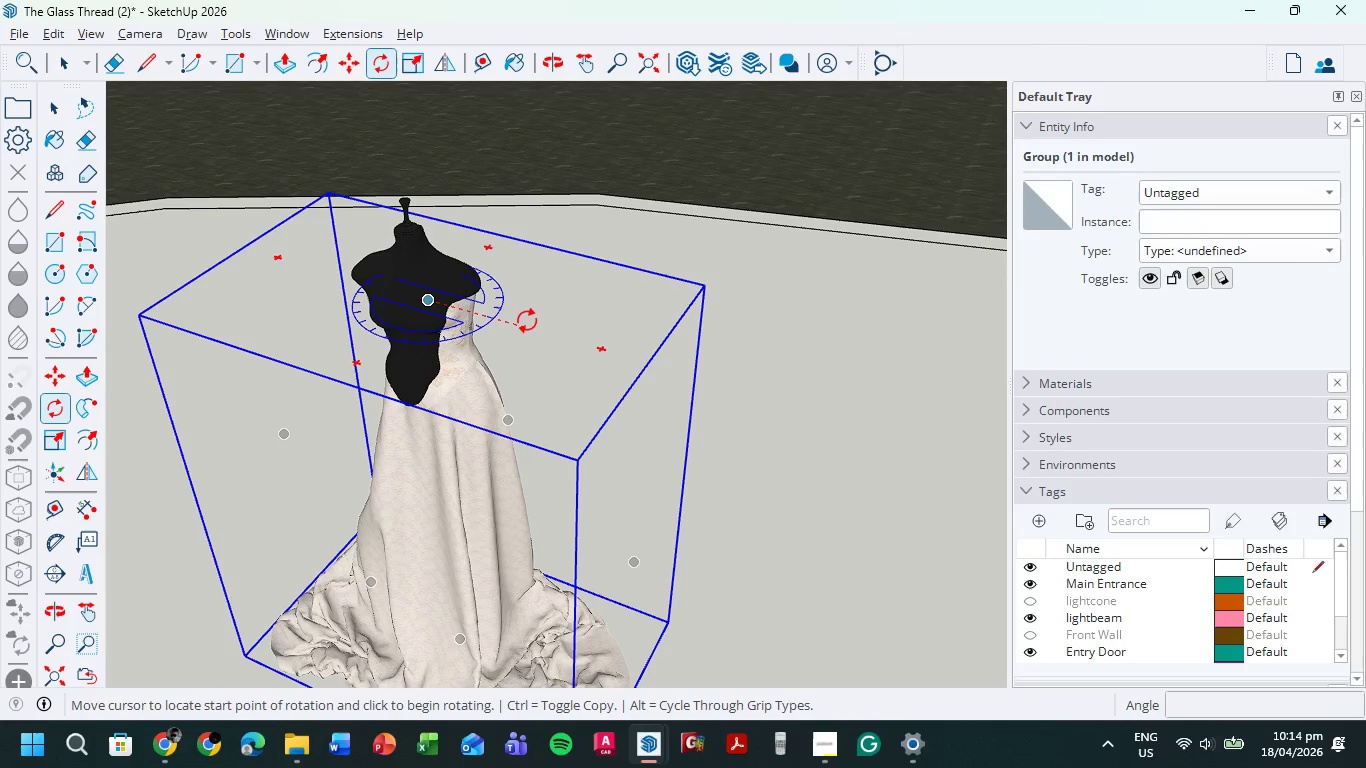 
left_click([505, 318])
 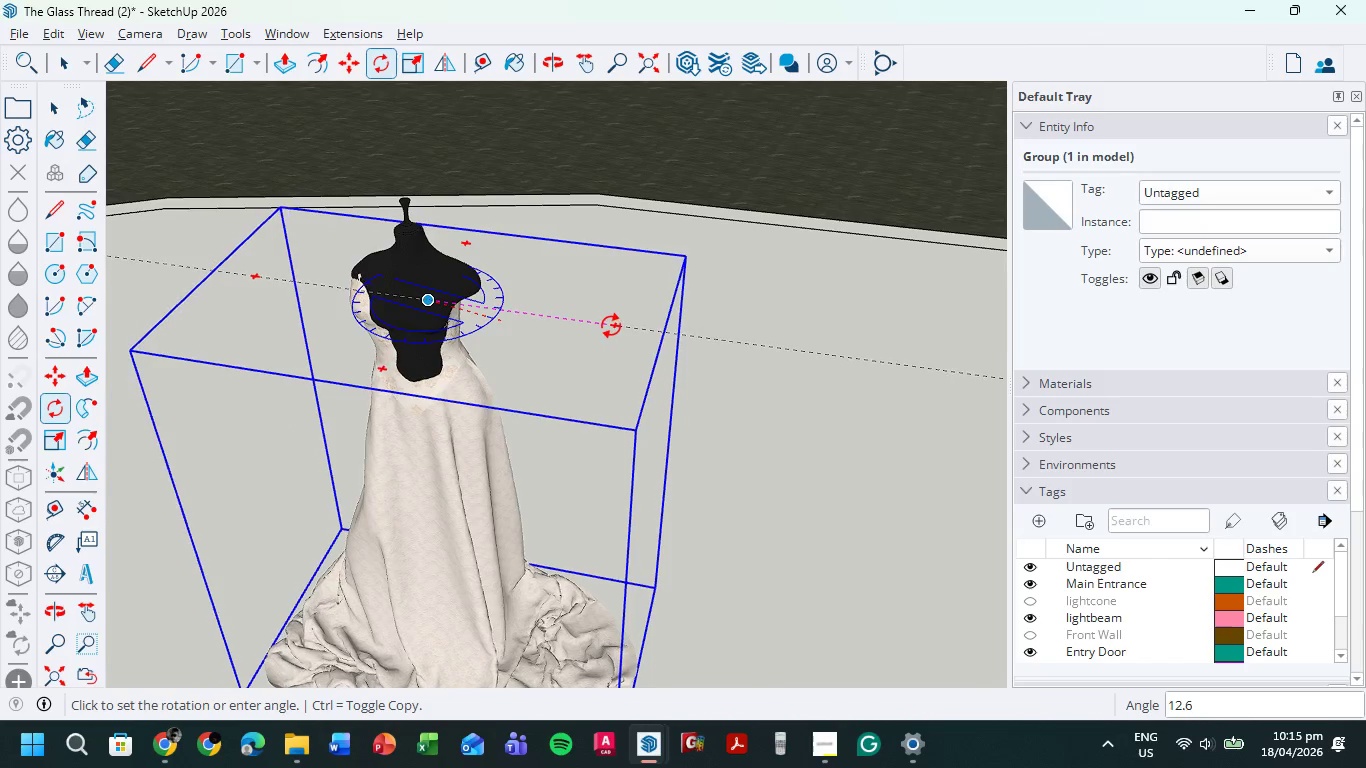 
left_click([610, 325])
 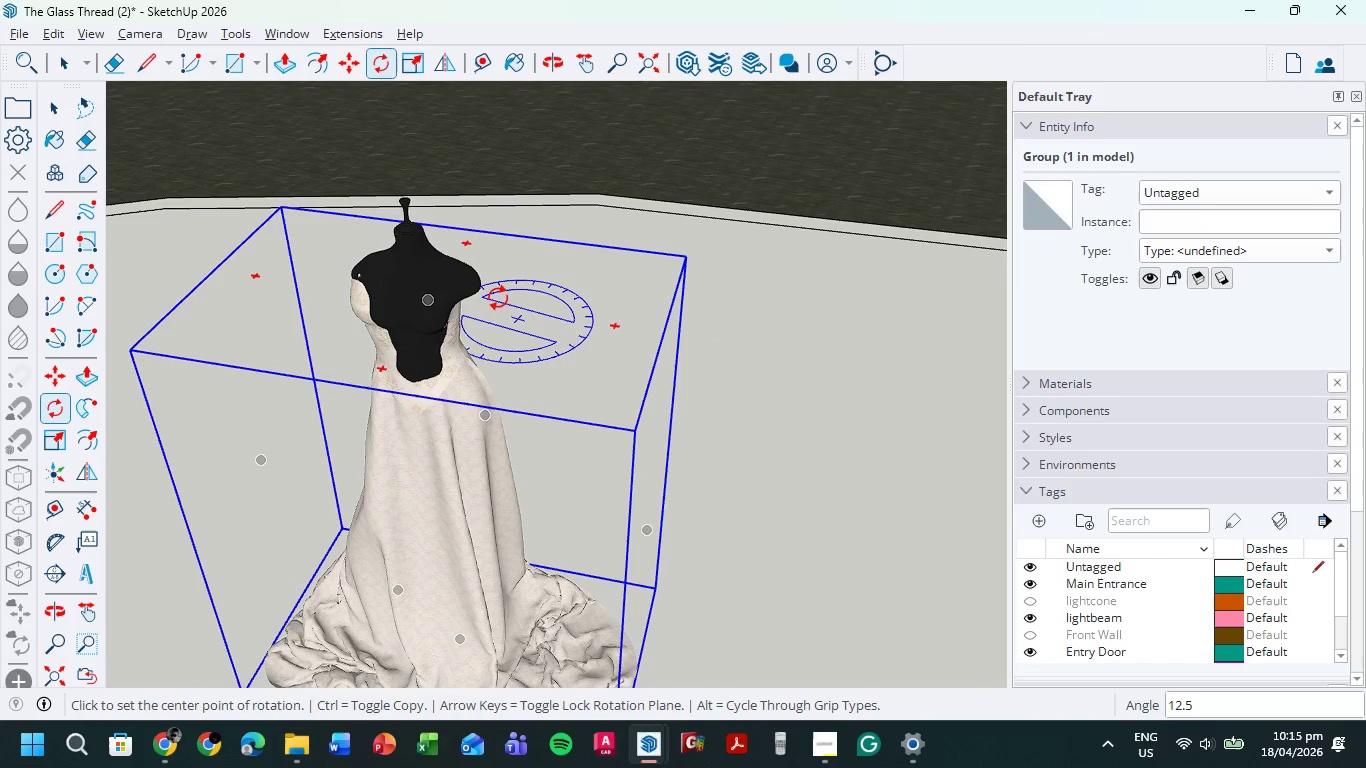 
key(M)
 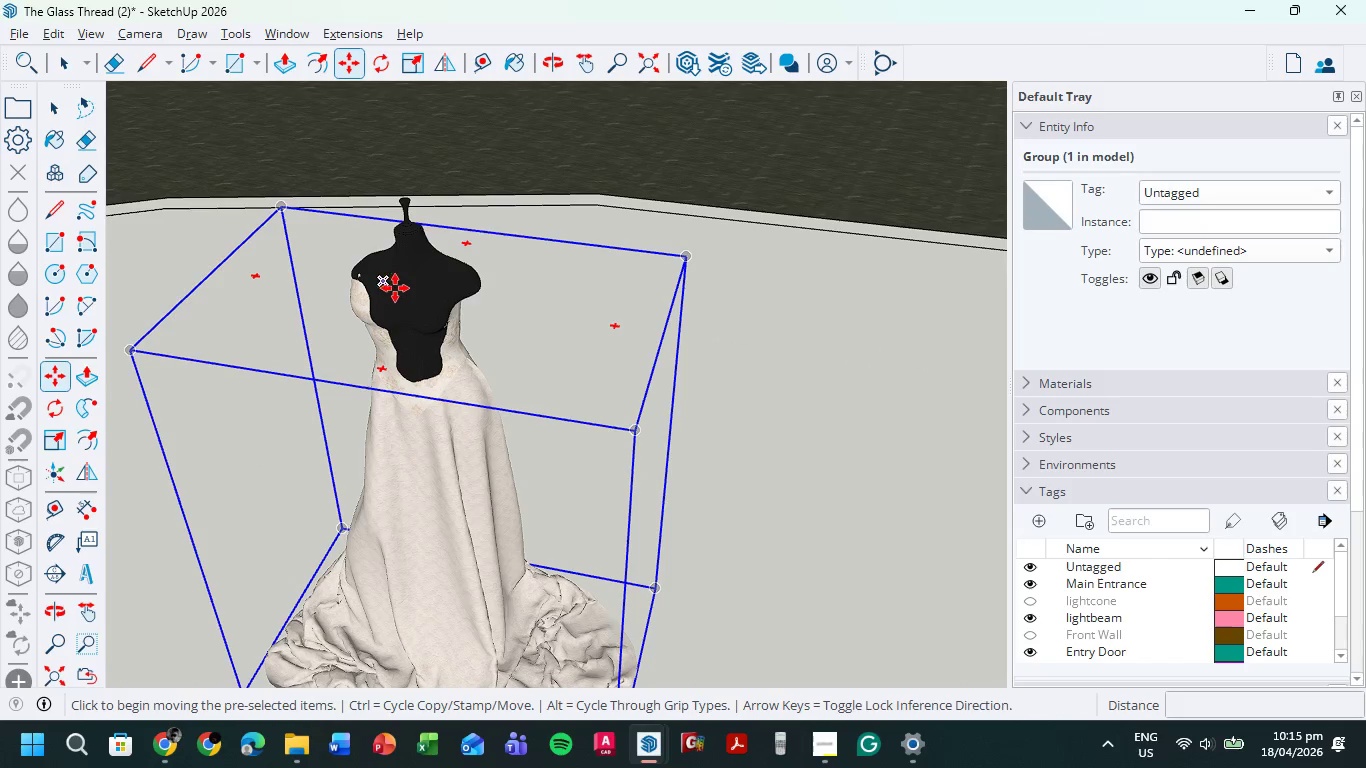 
left_click([394, 287])
 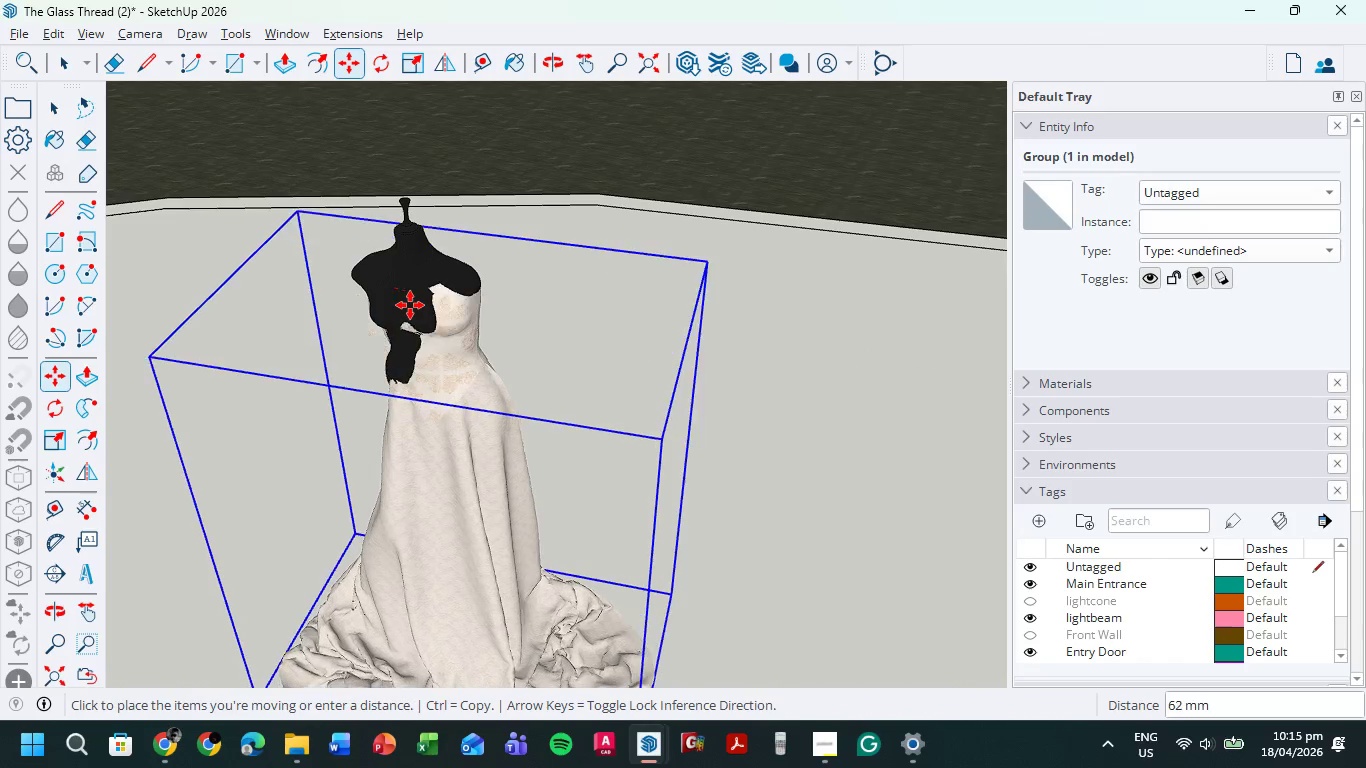 
left_click([409, 306])
 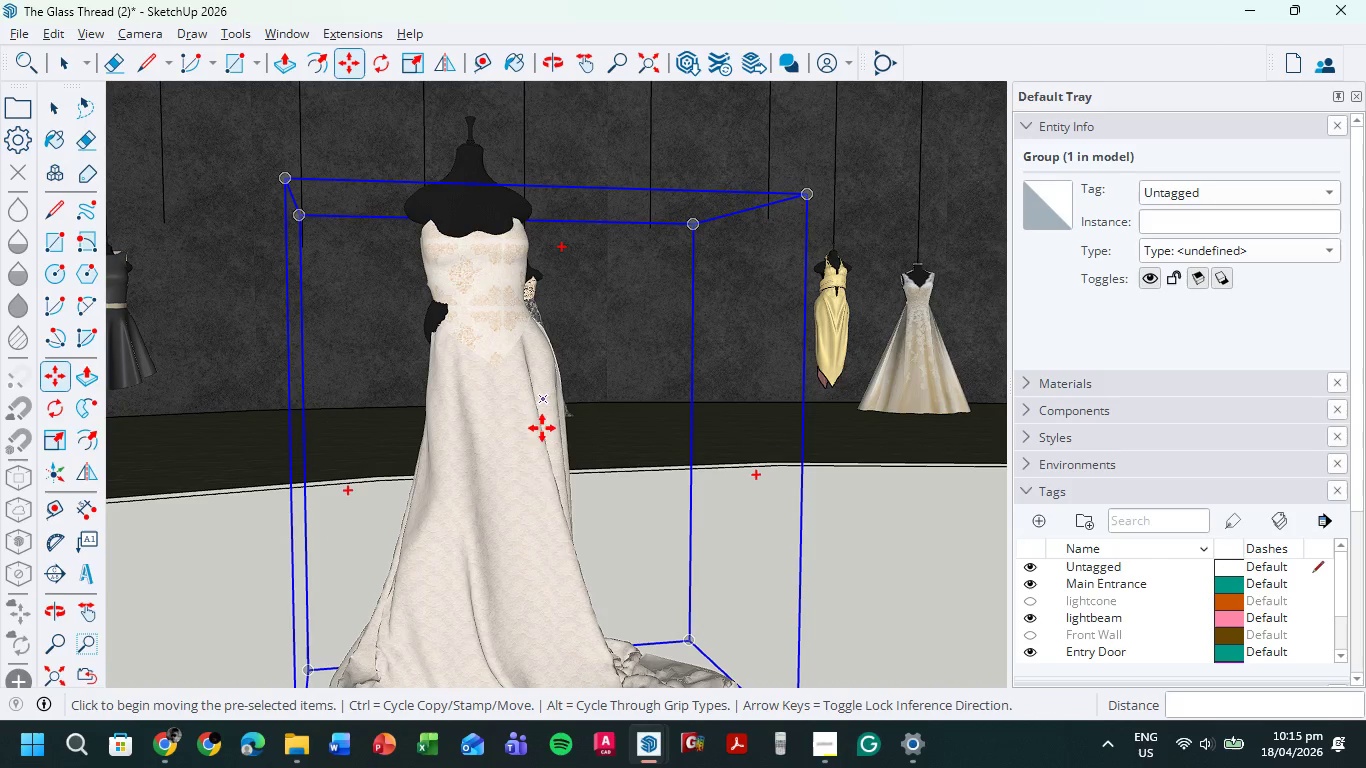 
wait(13.44)
 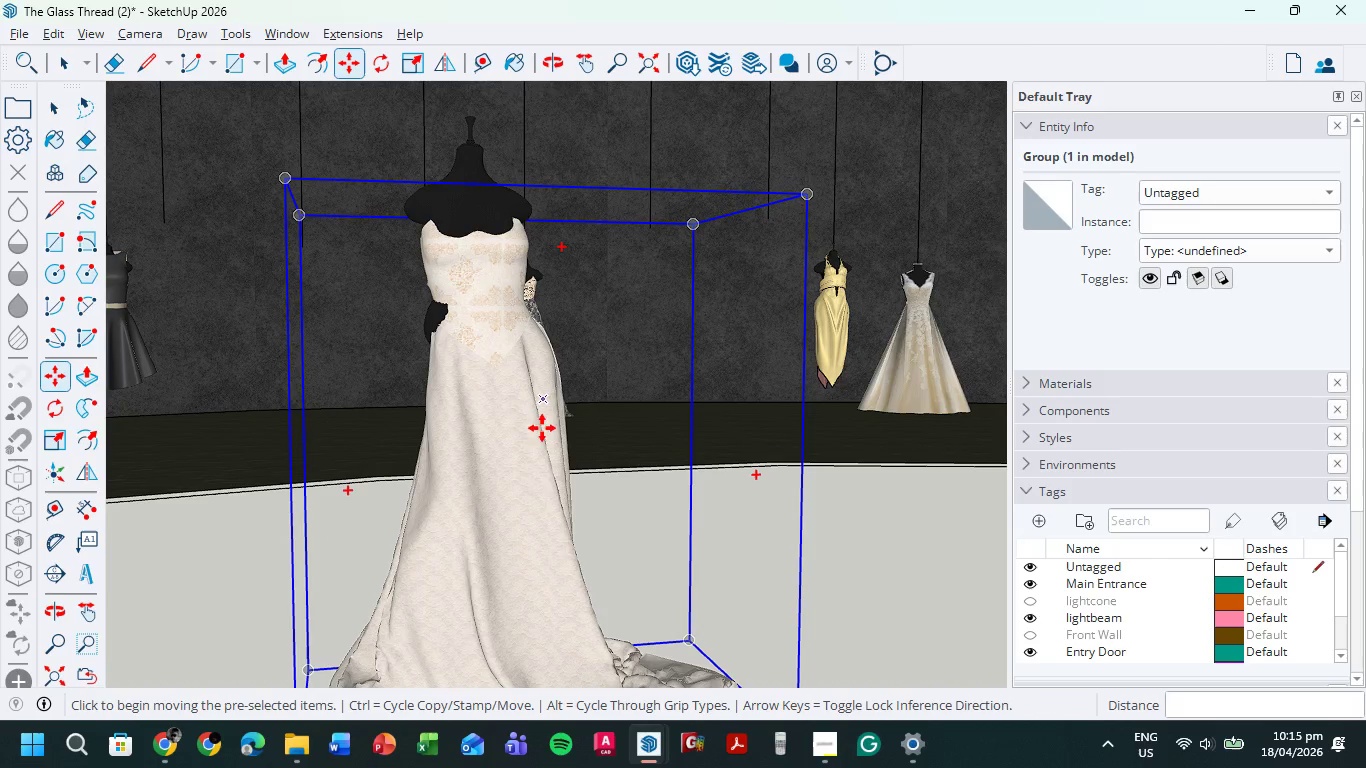 
scroll: coordinate [510, 401], scroll_direction: down, amount: 2.0
 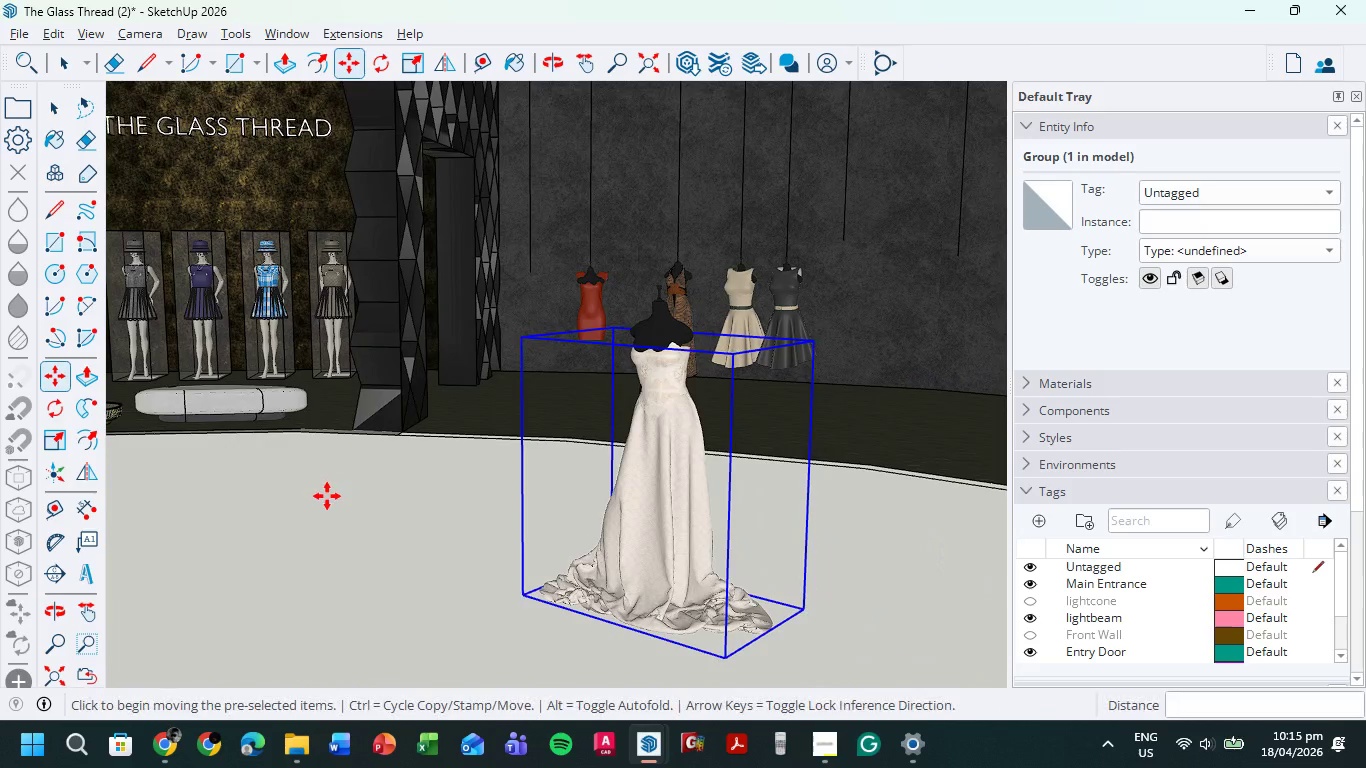 
hold_key(key=ShiftLeft, duration=0.62)
 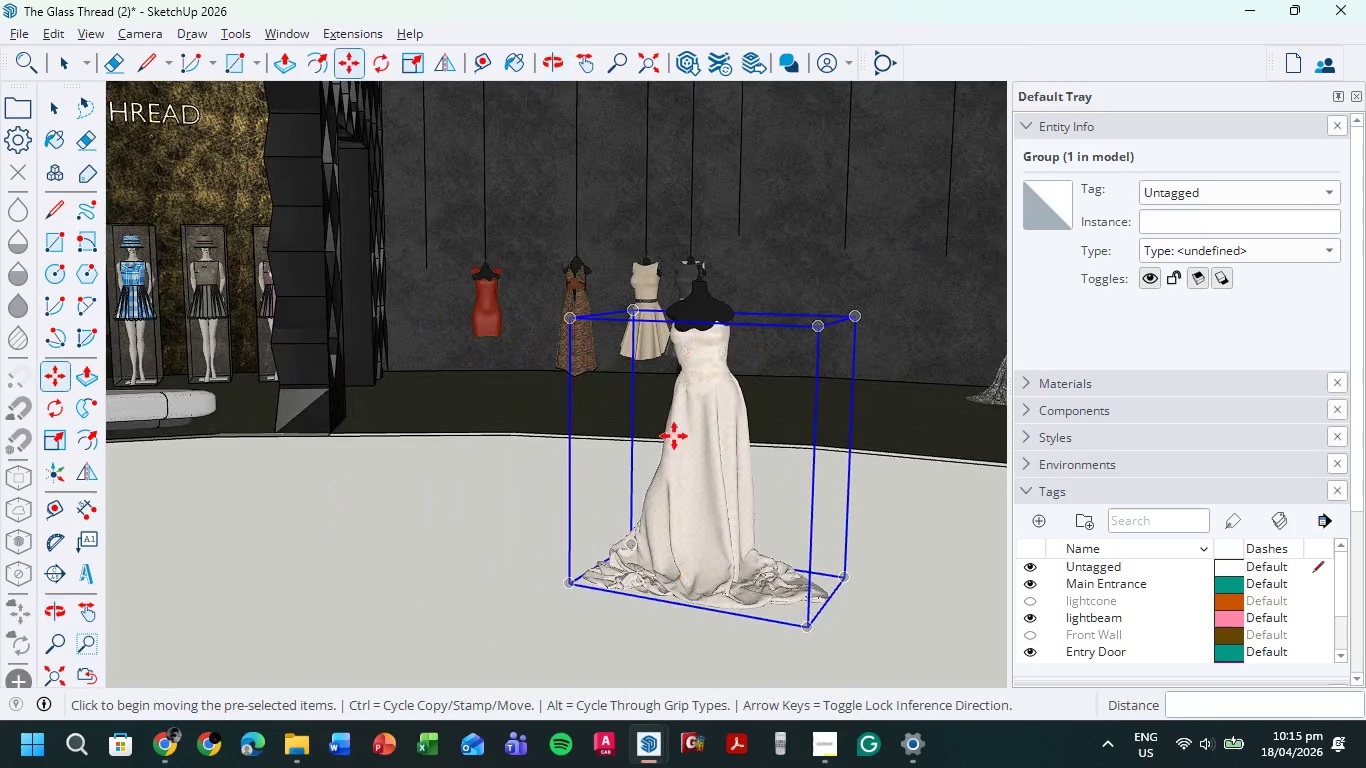 
scroll: coordinate [595, 449], scroll_direction: up, amount: 14.0
 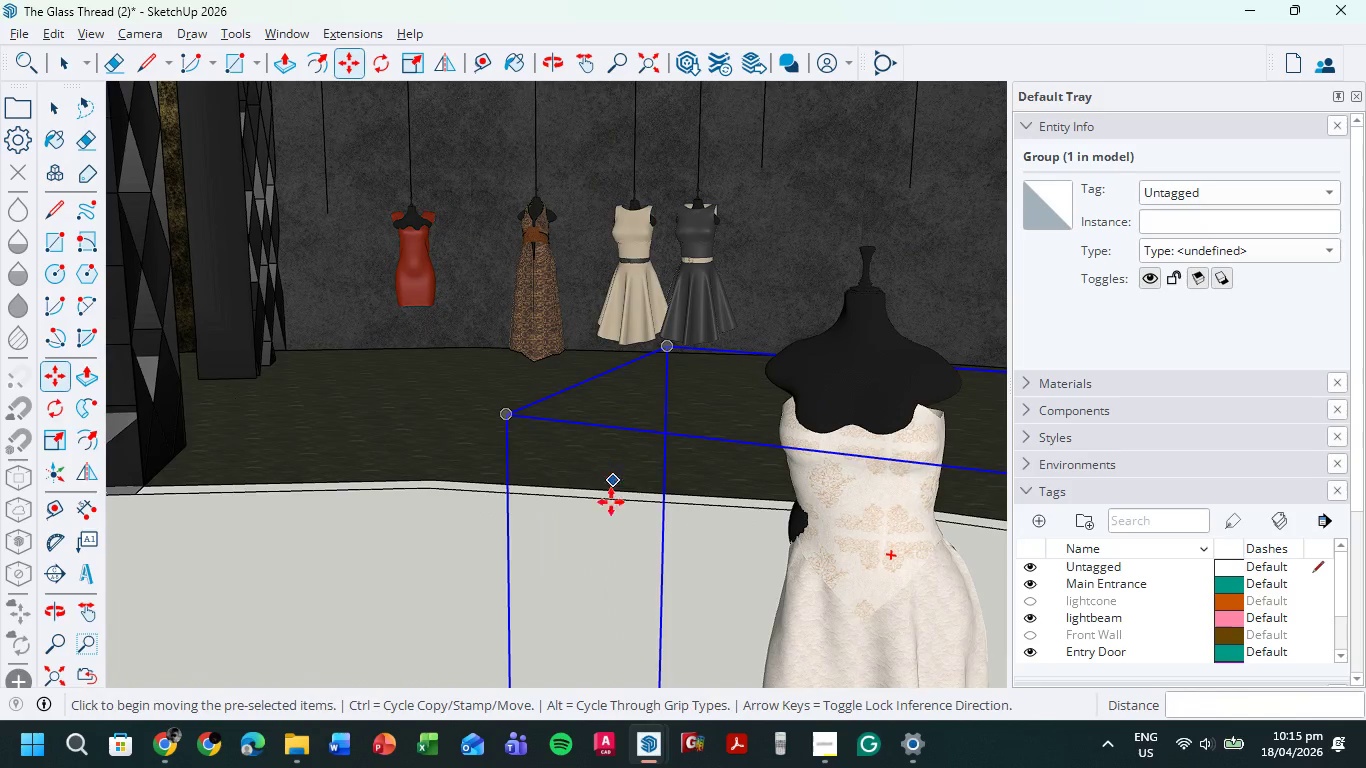 
hold_key(key=ShiftLeft, duration=1.03)
 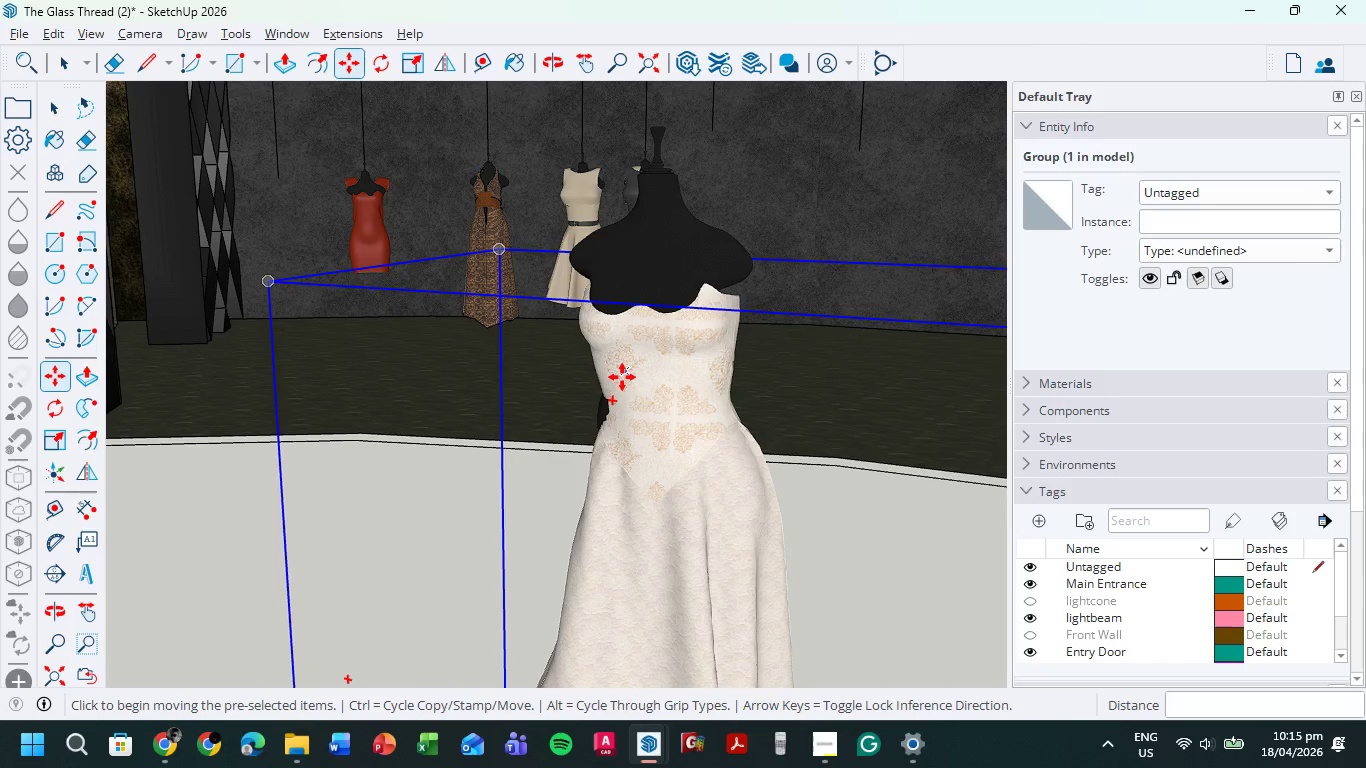 
wait(16.17)
 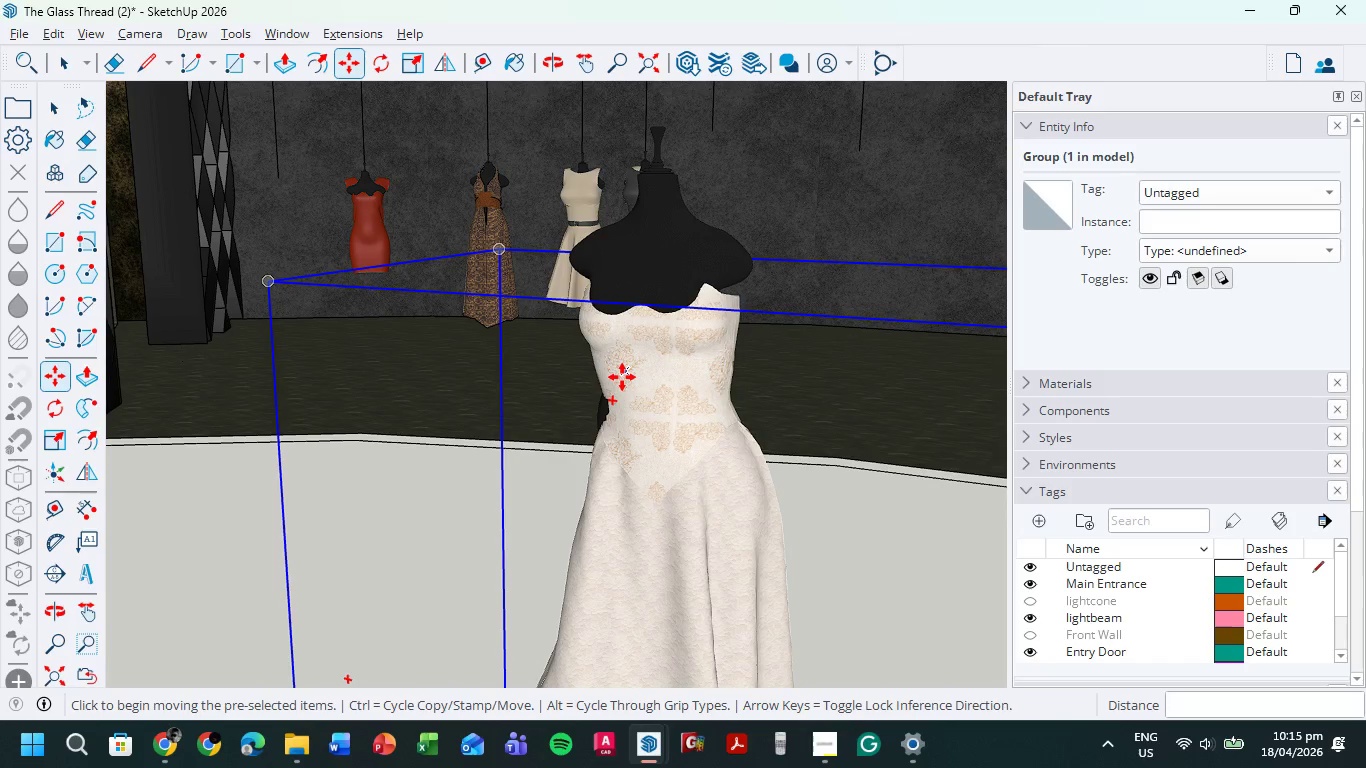 
hold_key(key=ShiftLeft, duration=0.56)
 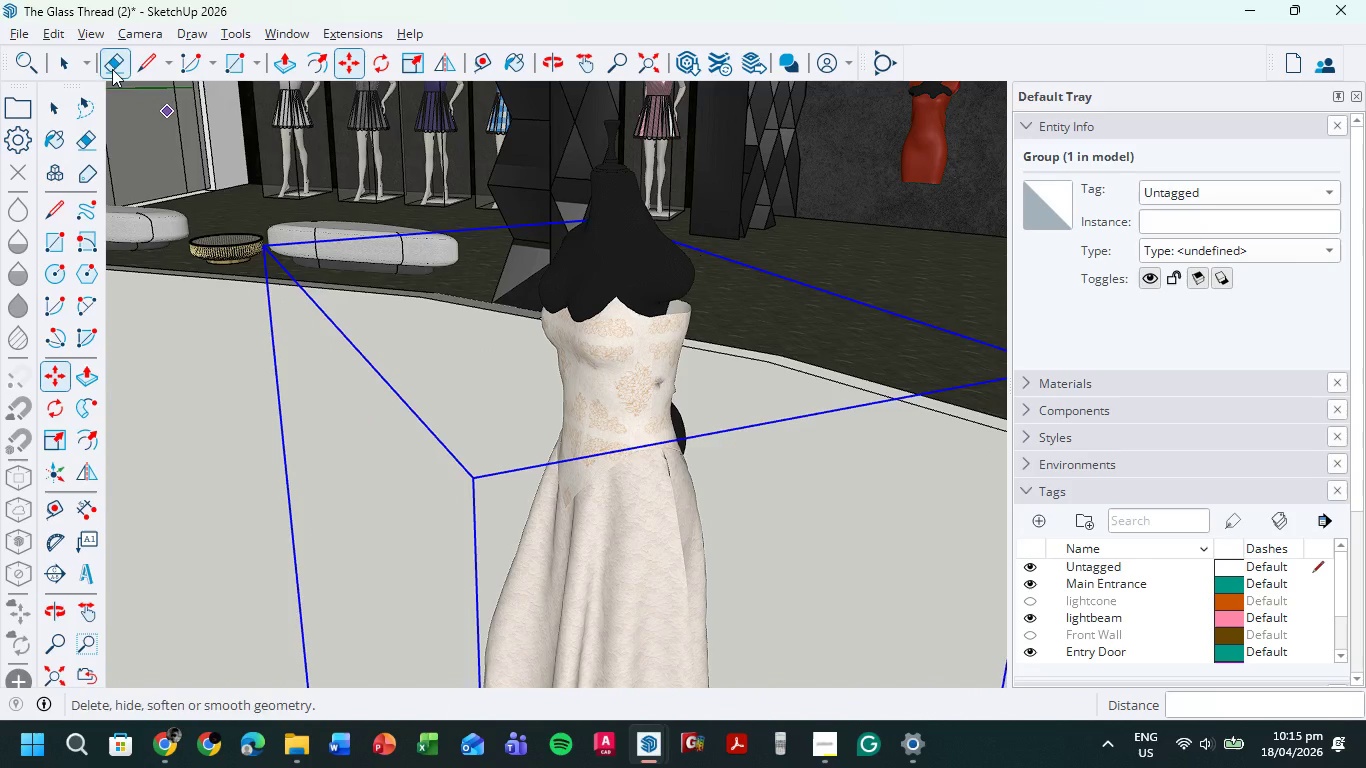 
left_click([63, 65])
 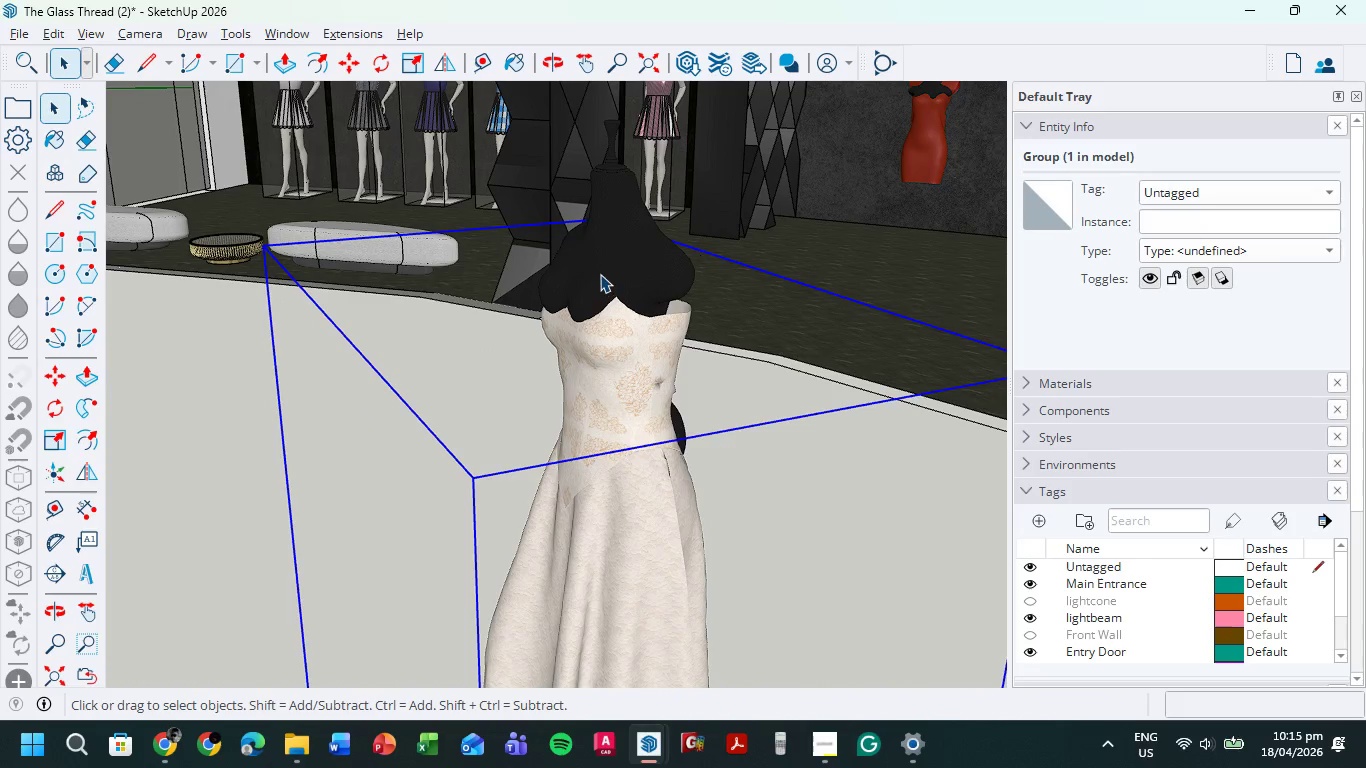 
left_click([602, 243])
 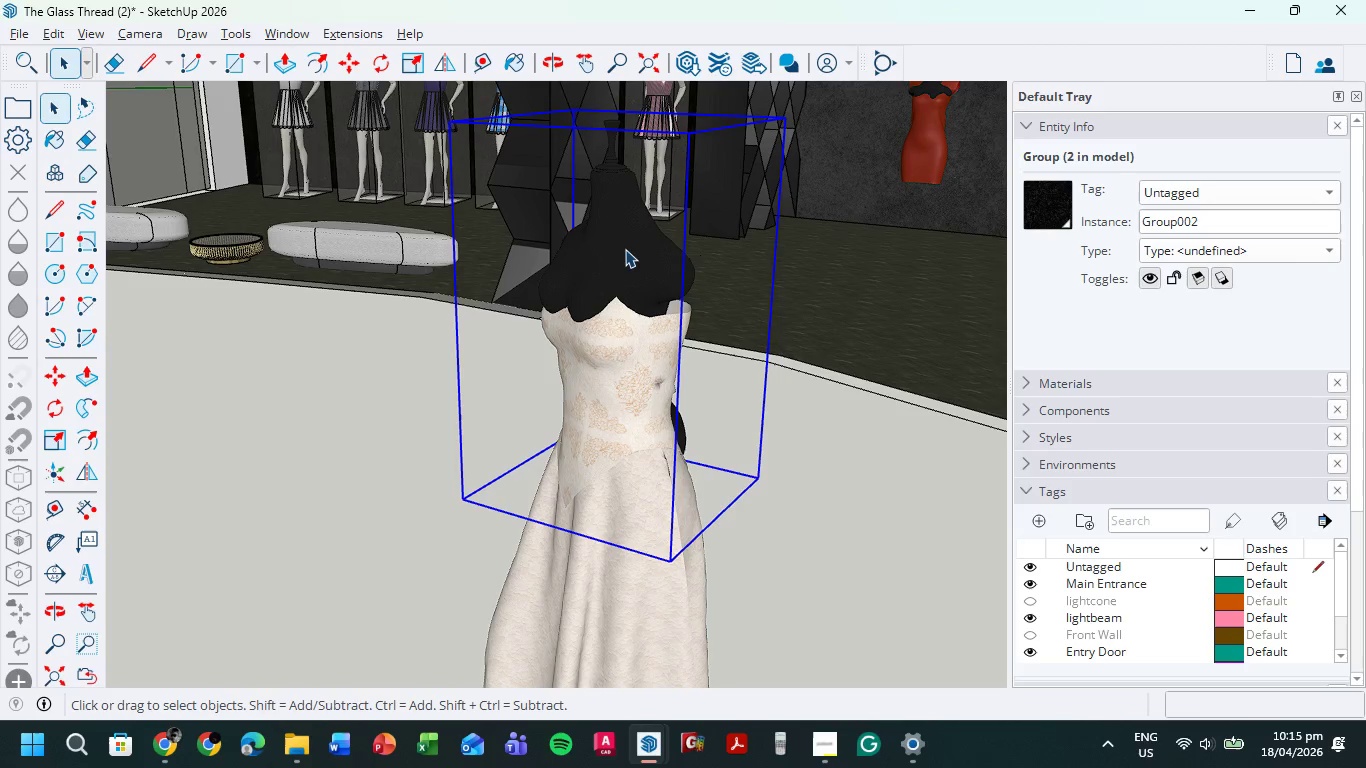 
key(M)
 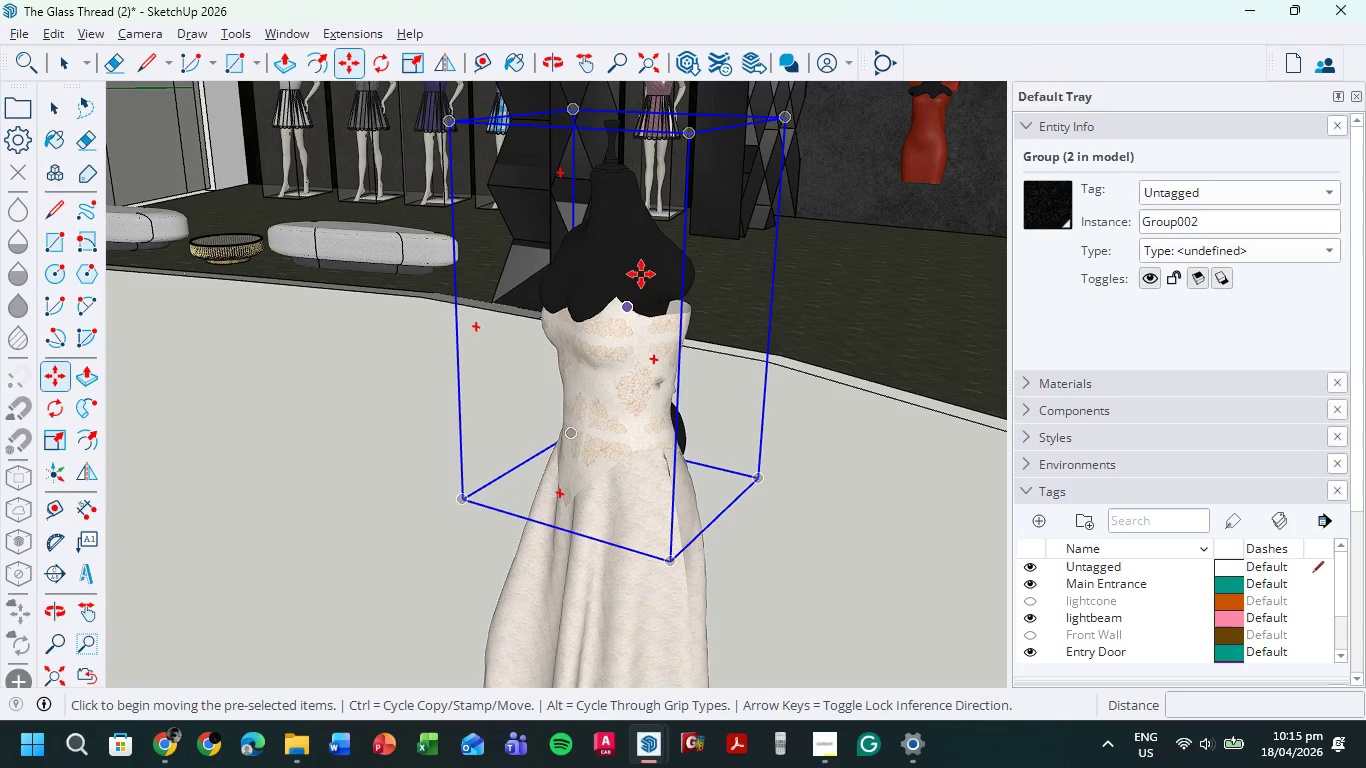 
left_click([641, 274])
 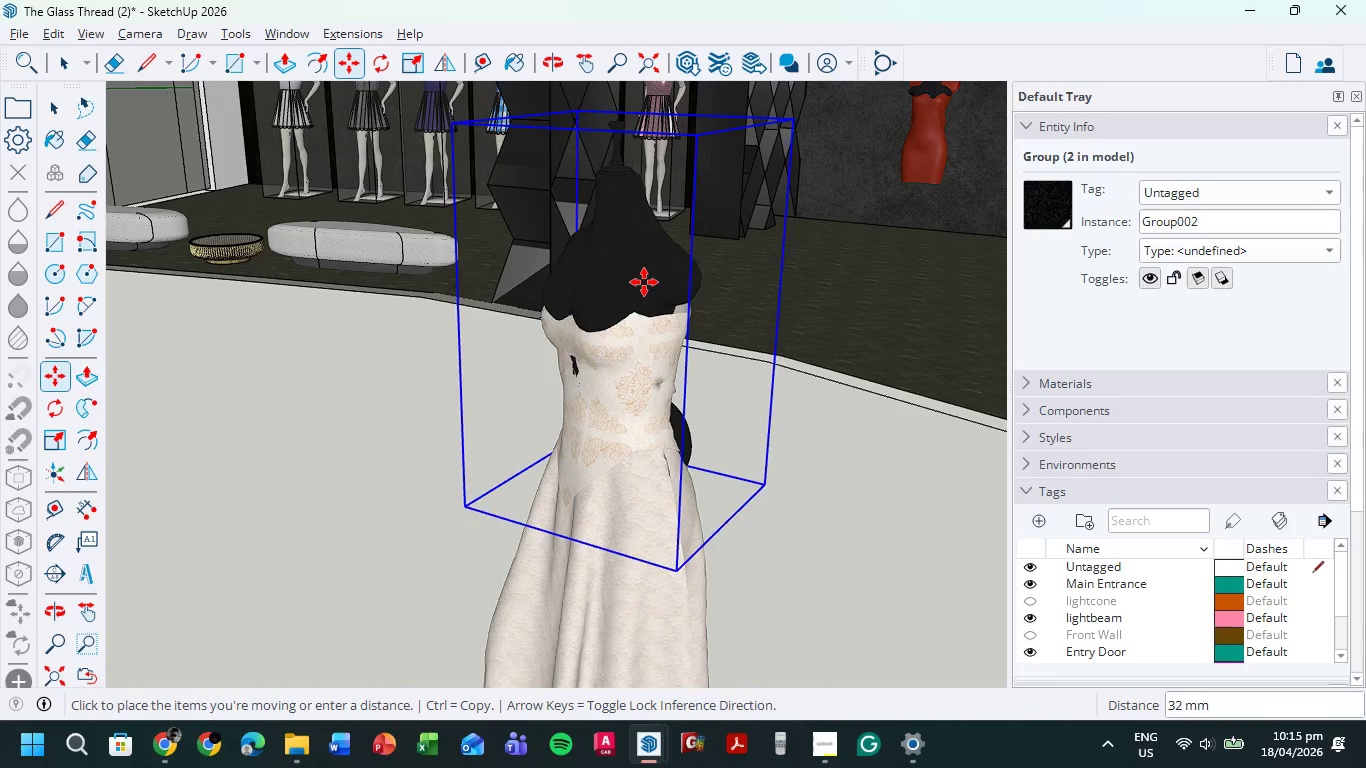 
left_click([644, 282])
 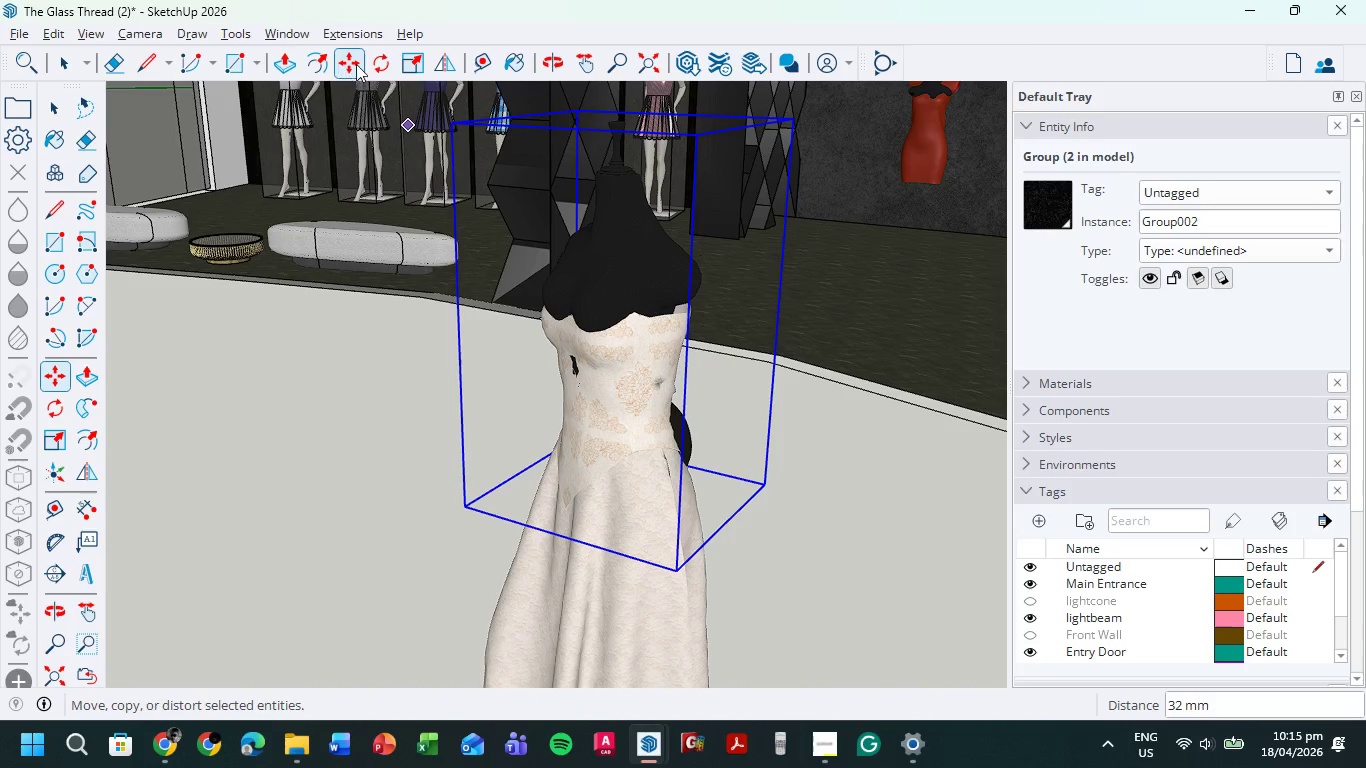 
left_click([376, 64])
 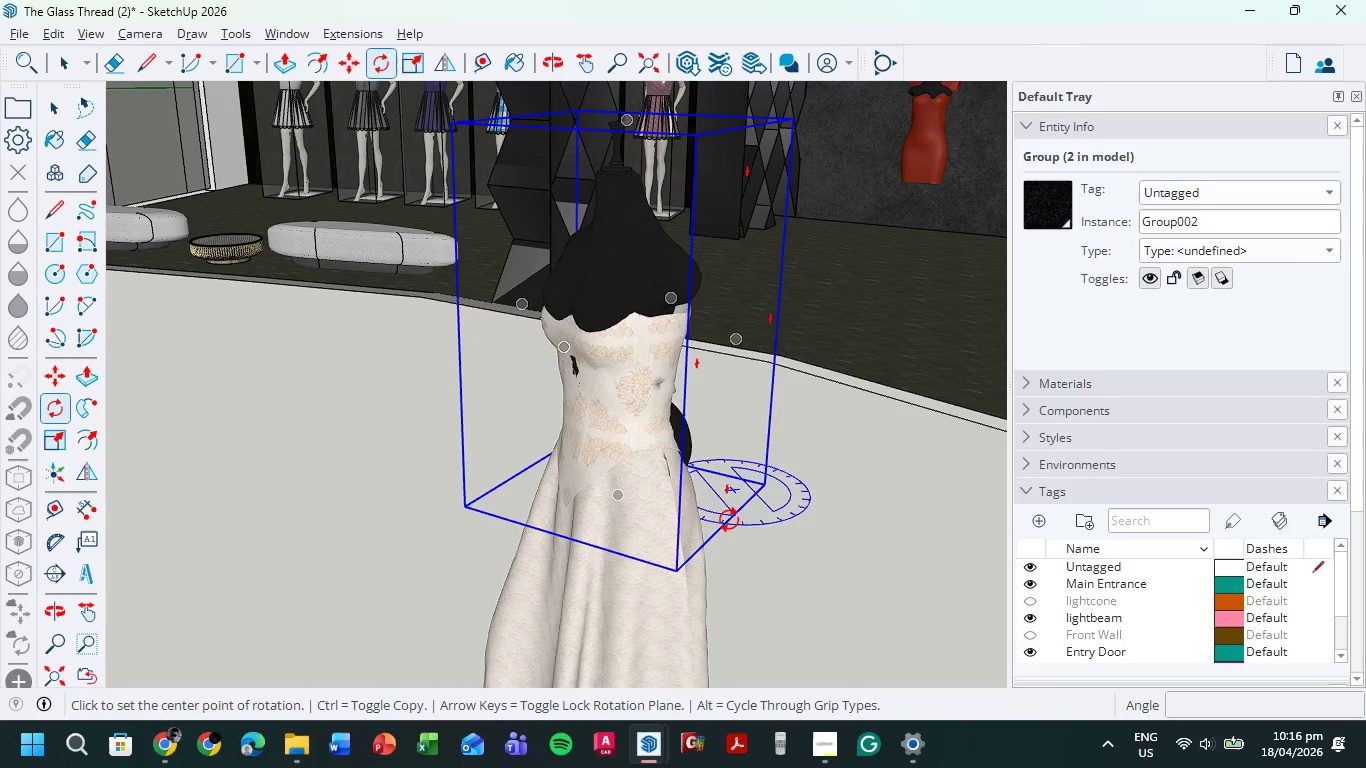 
wait(7.44)
 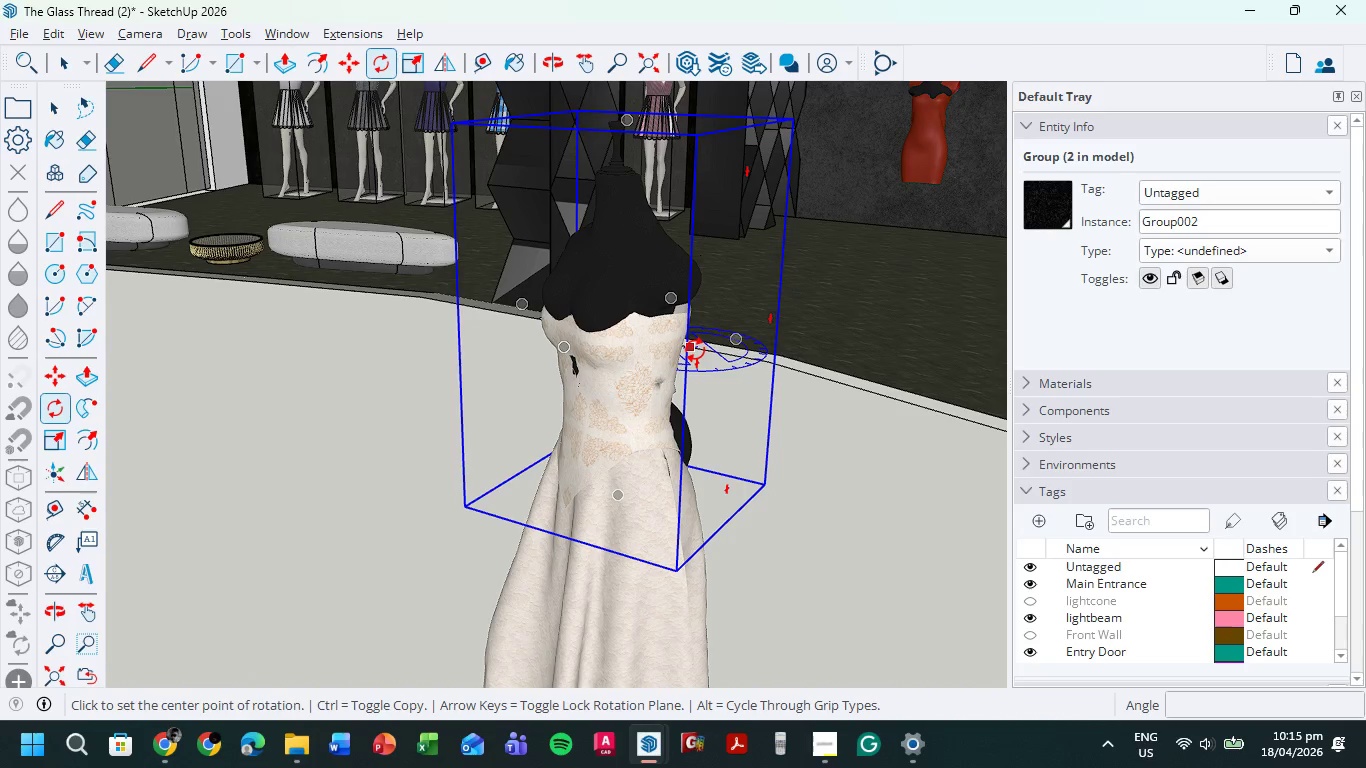 
scroll: coordinate [493, 386], scroll_direction: down, amount: 1.0
 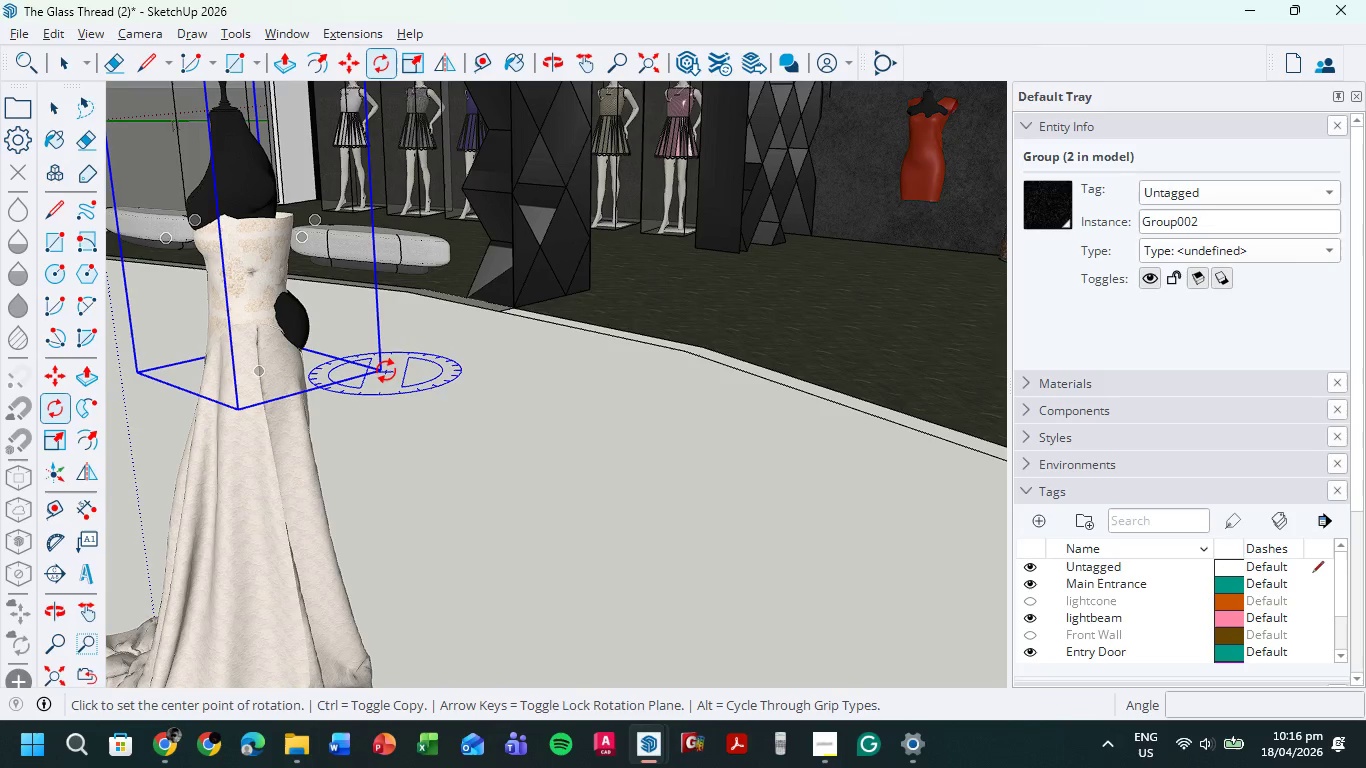 
wait(13.24)
 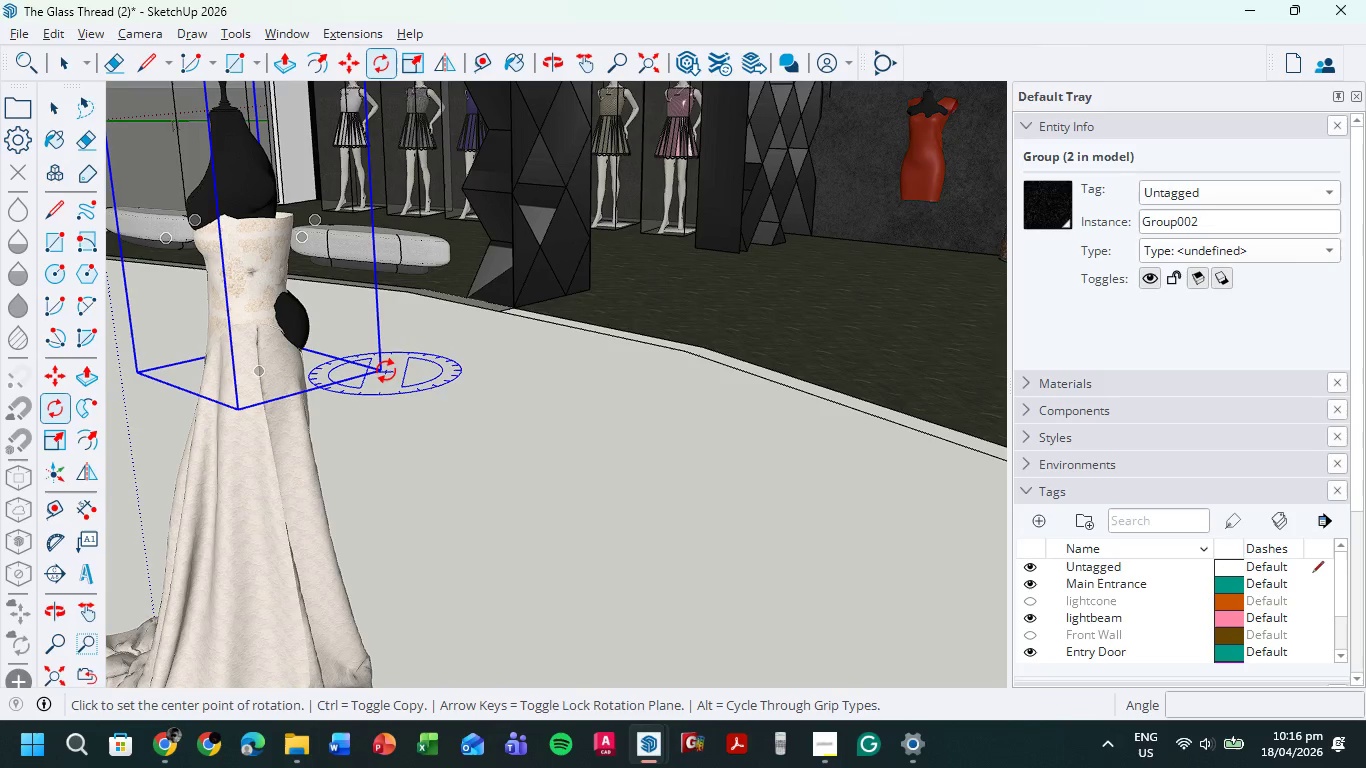 
key(ArrowUp)
 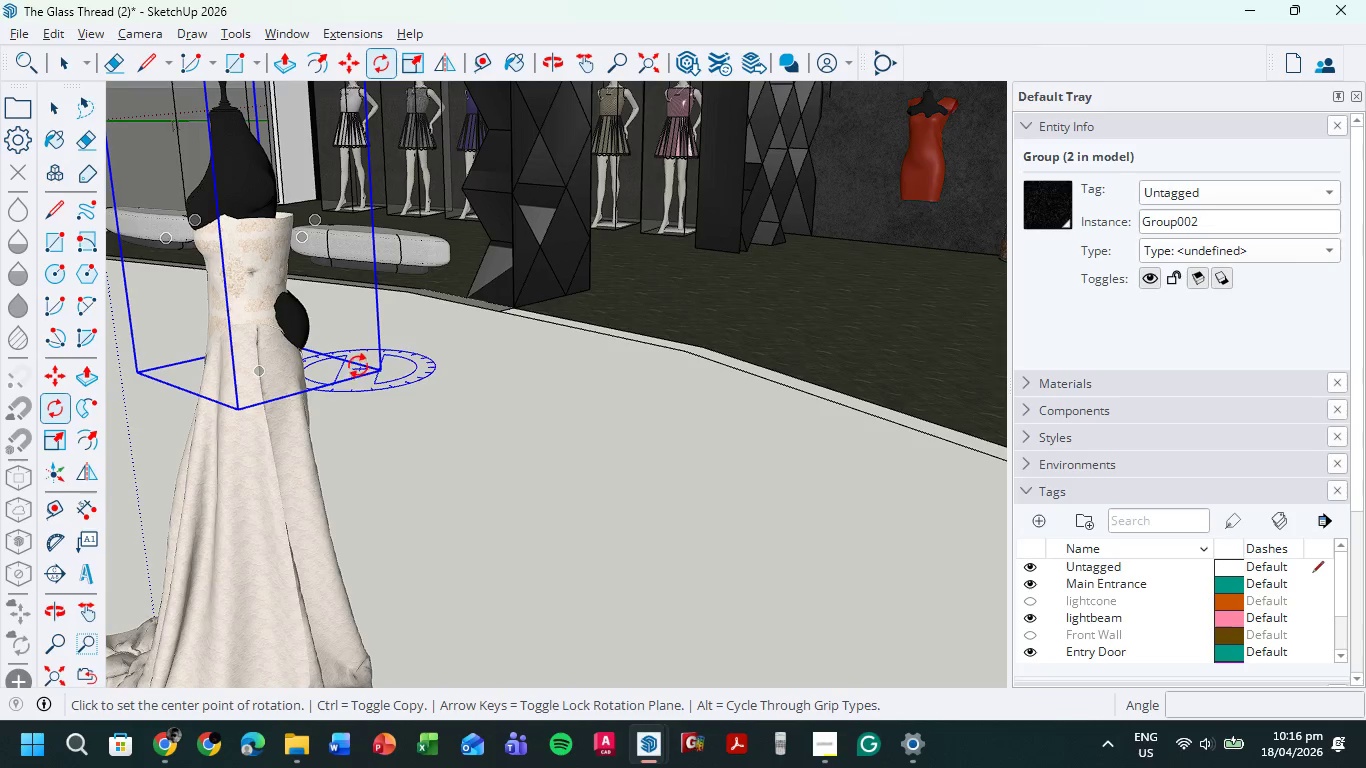 
key(ArrowUp)
 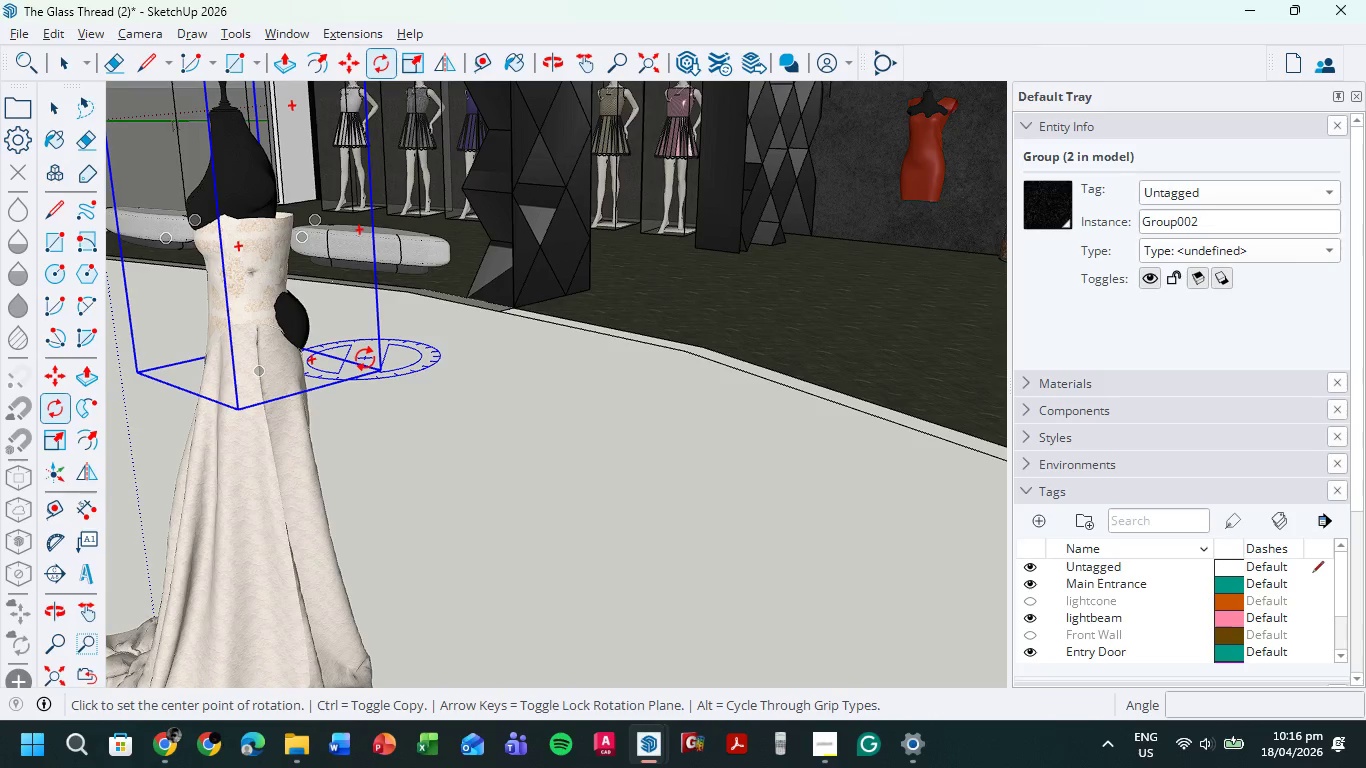 
key(ArrowLeft)
 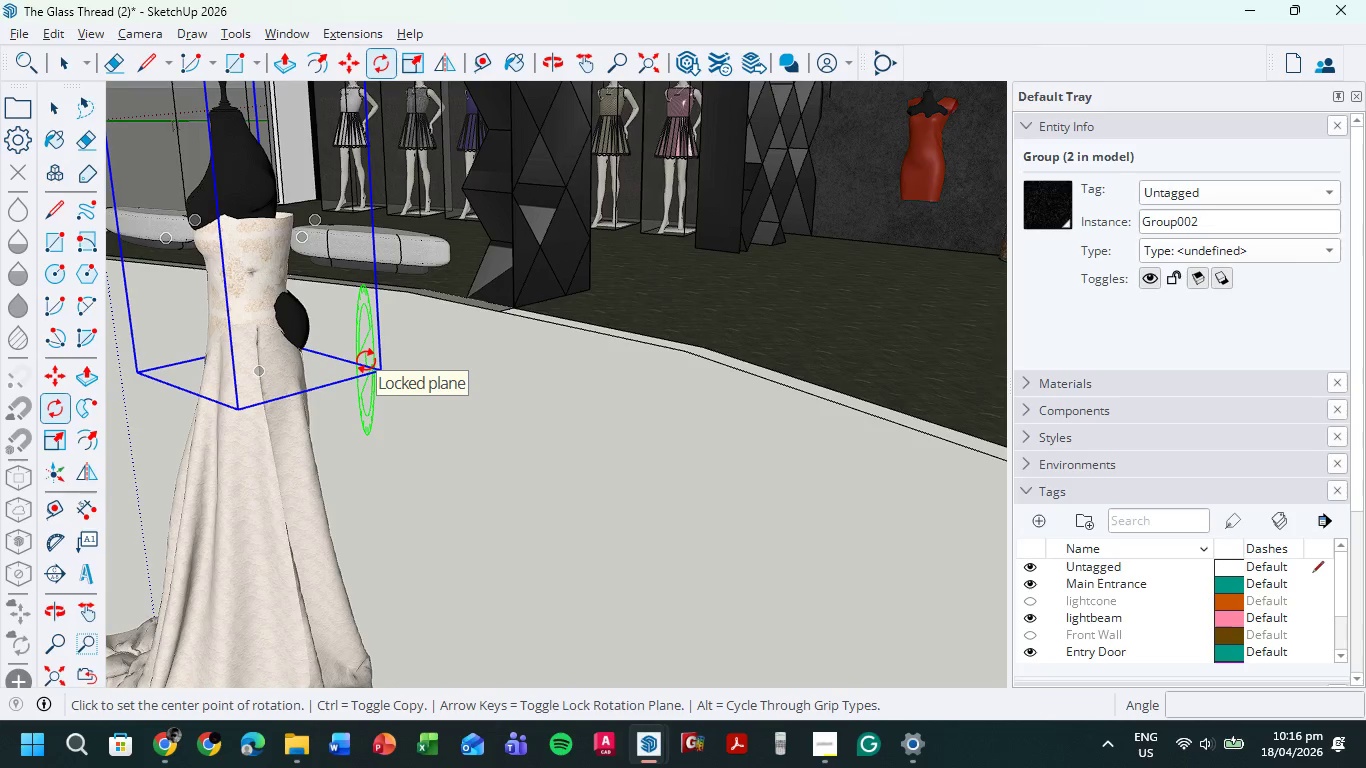 
key(ArrowLeft)
 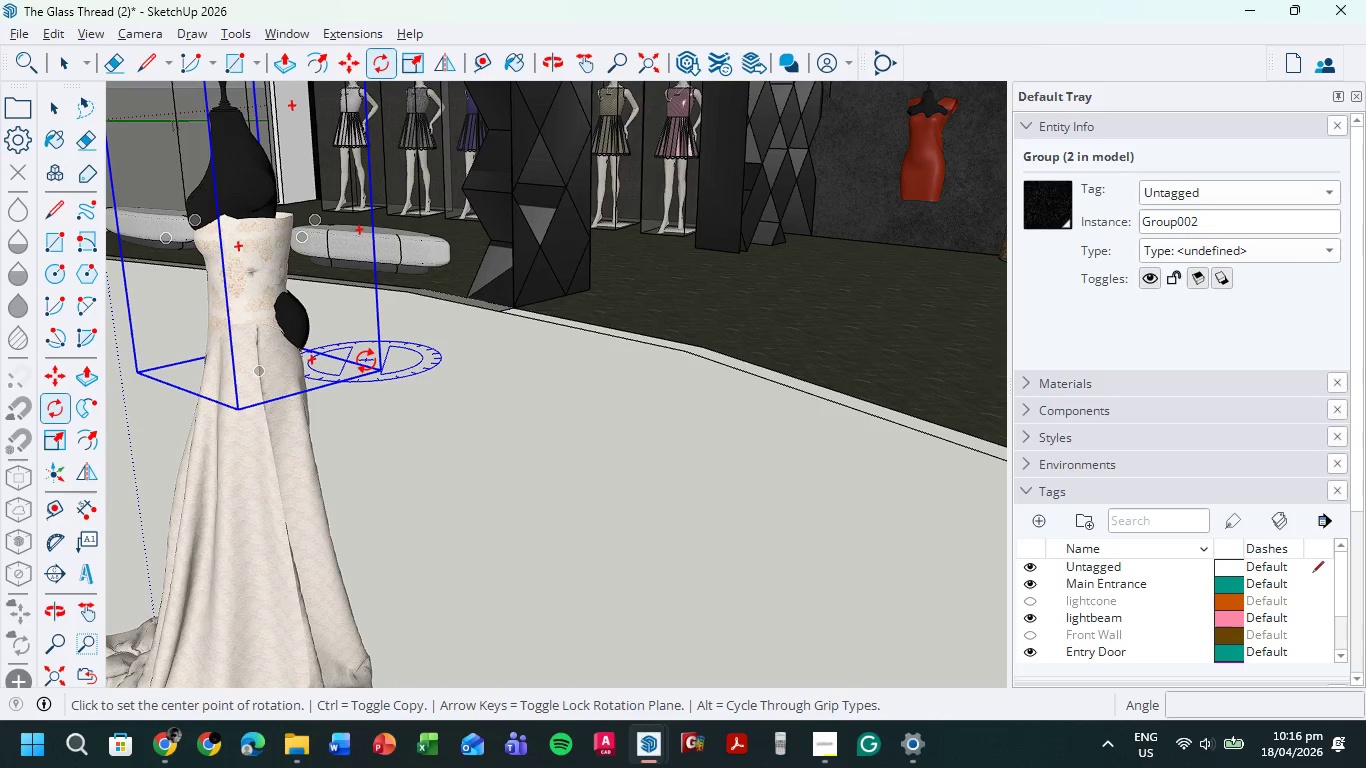 
key(ArrowLeft)
 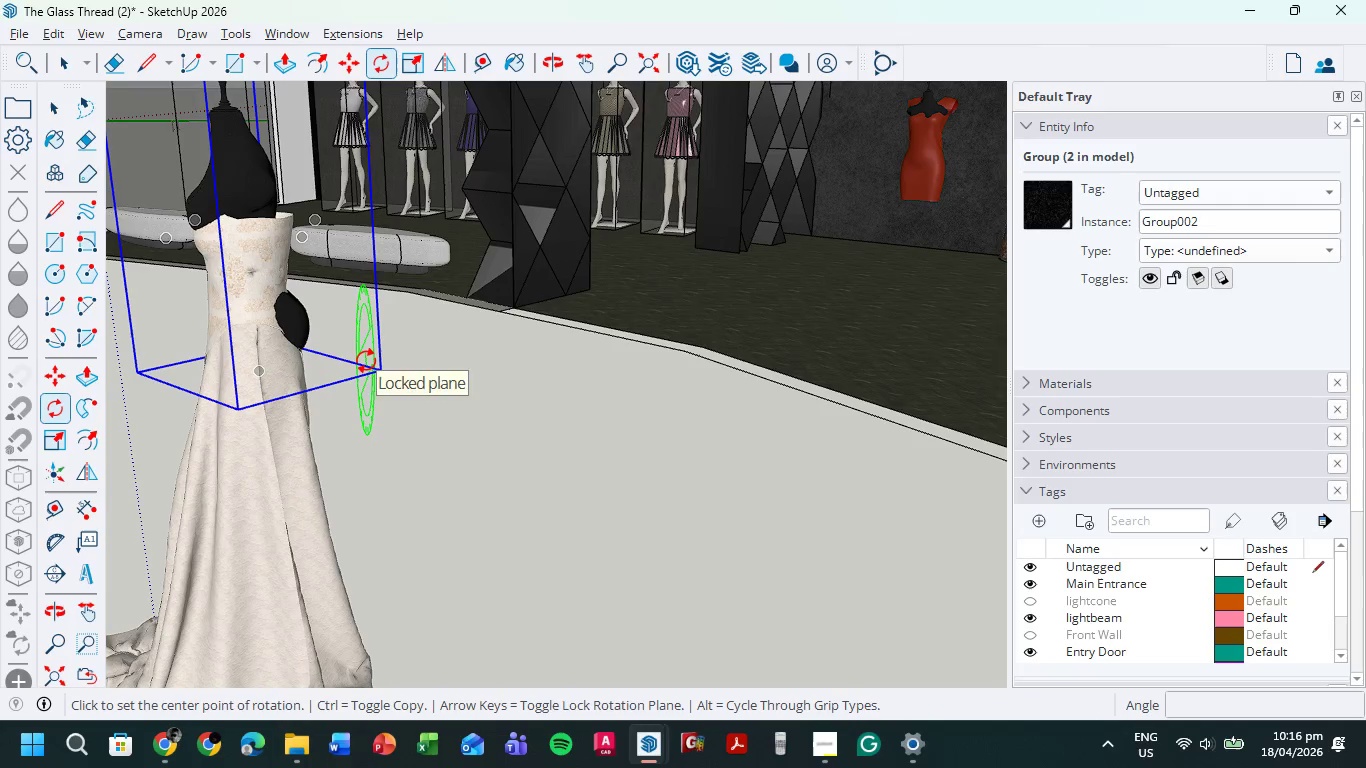 
key(ArrowLeft)
 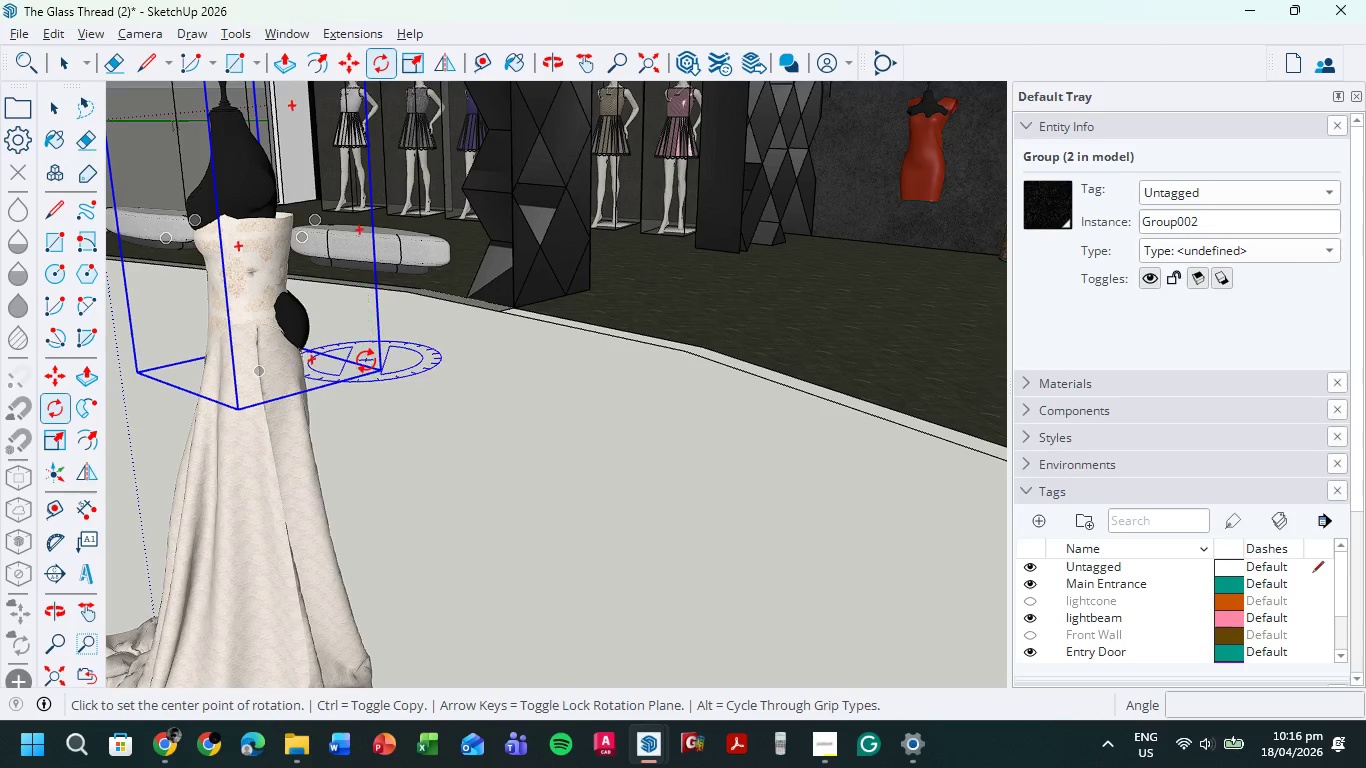 
key(ArrowLeft)
 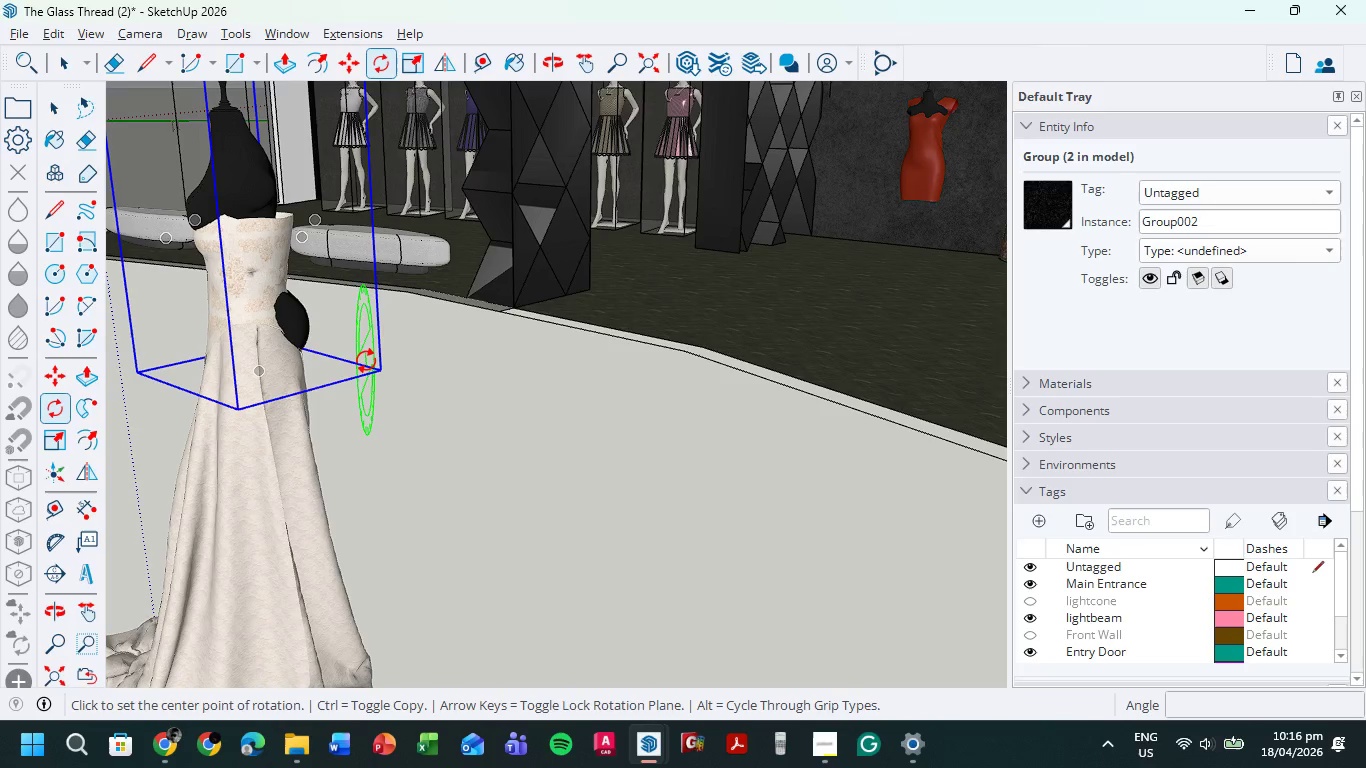 
key(ArrowLeft)
 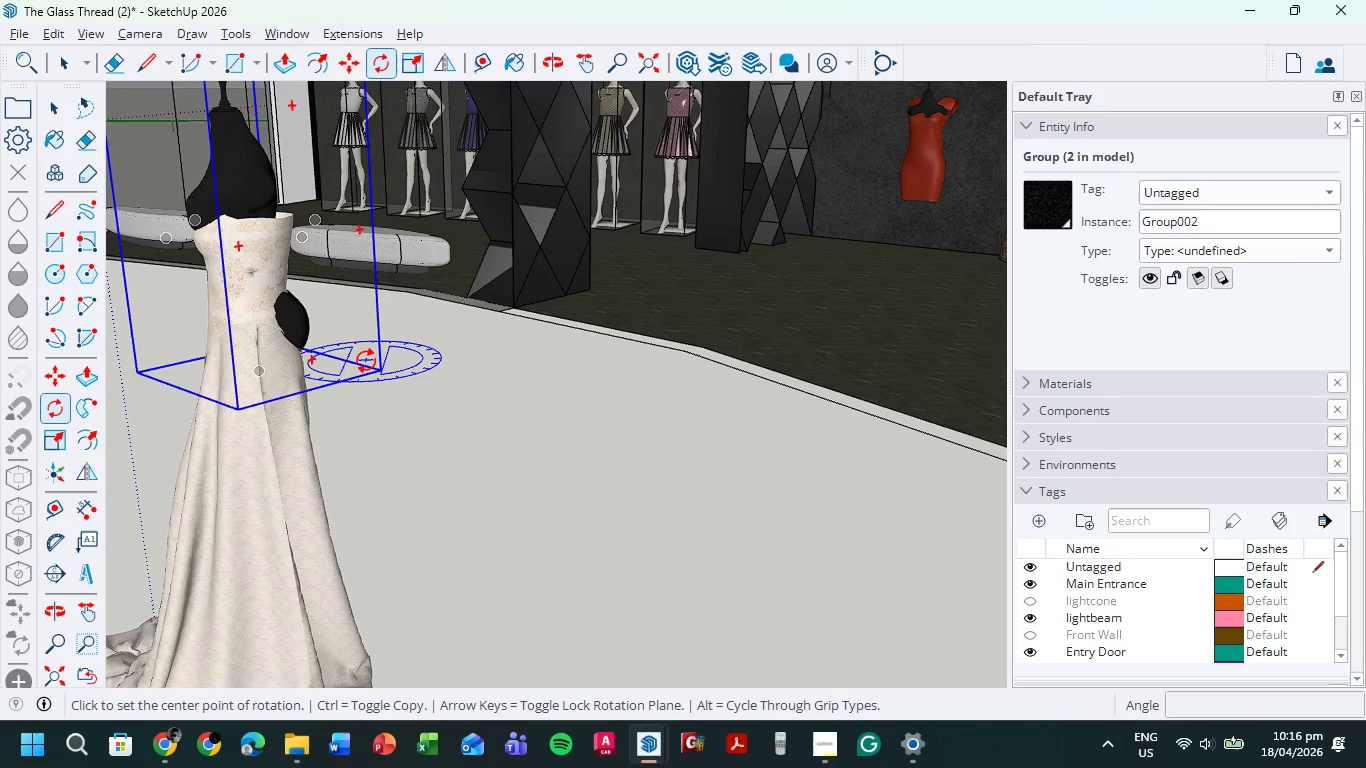 
key(ArrowLeft)
 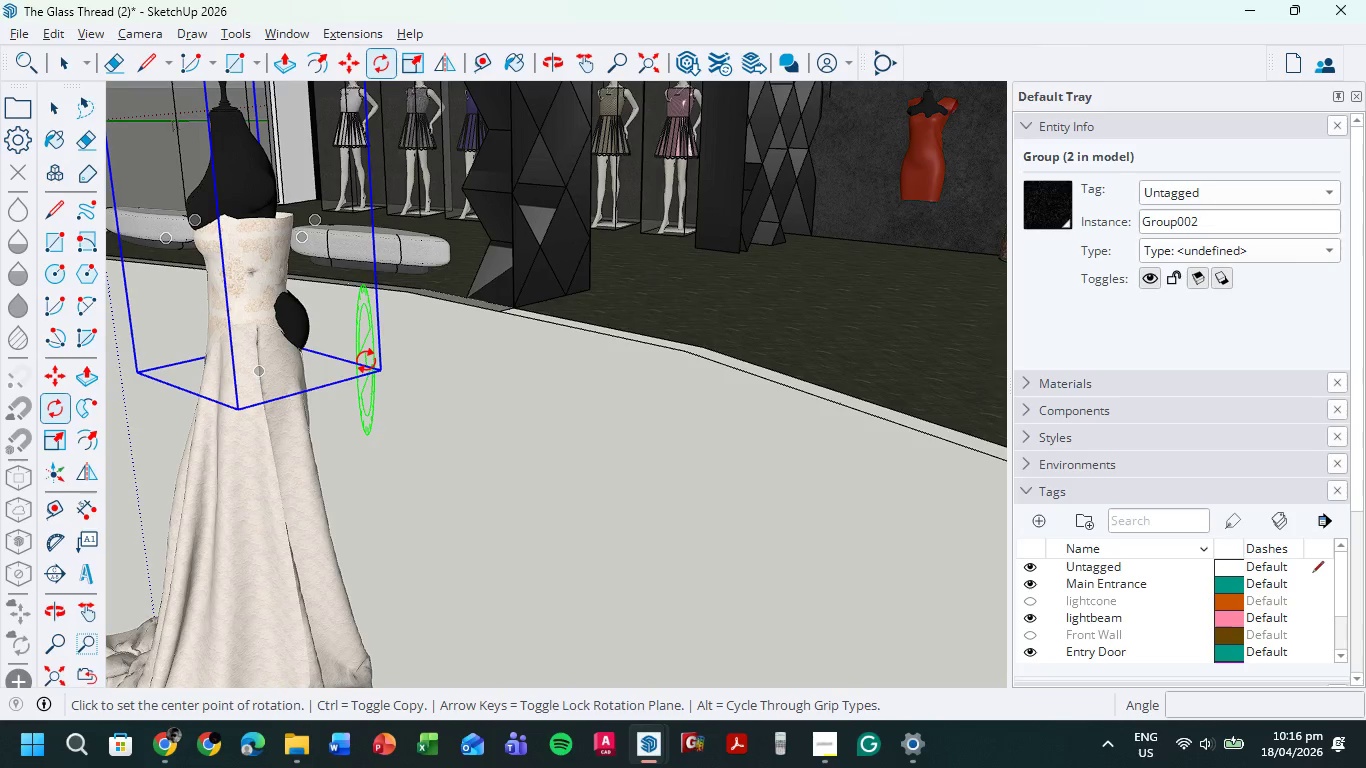 
key(ArrowDown)
 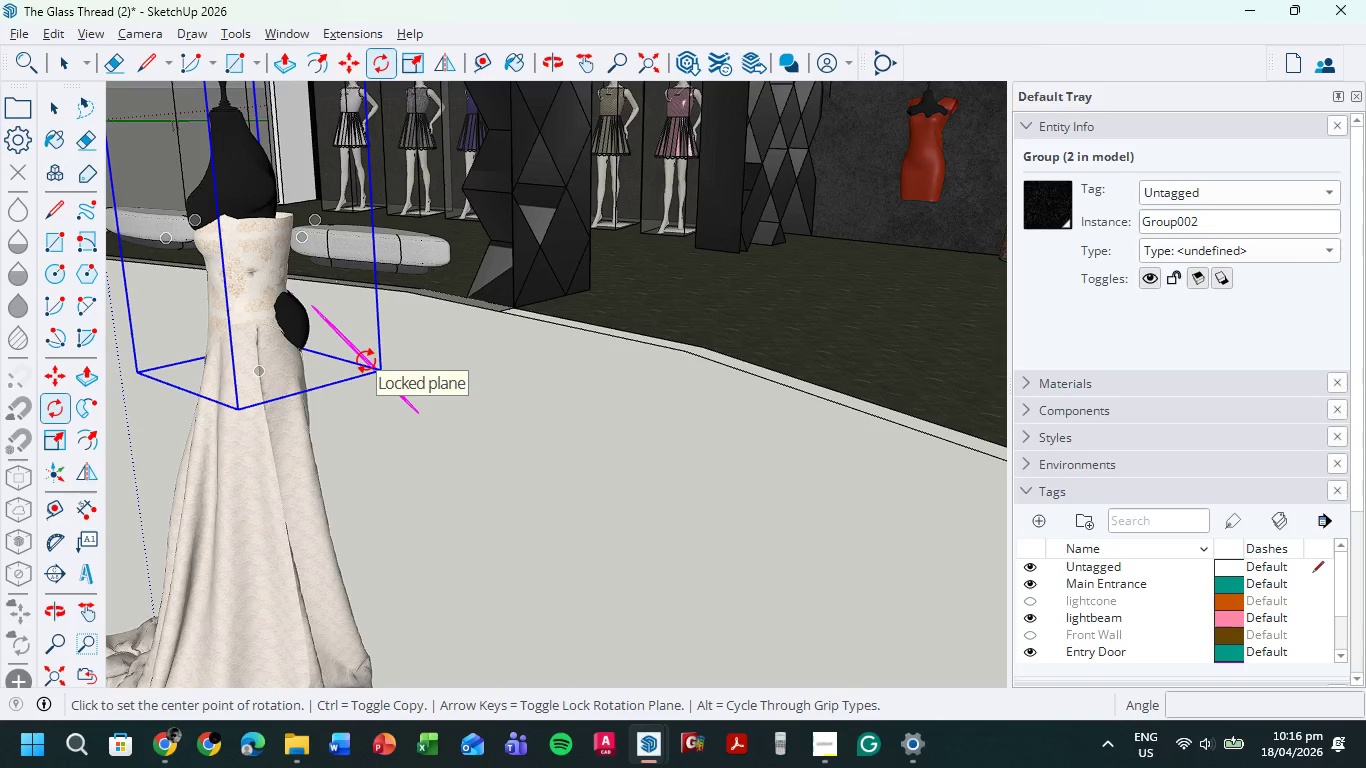 
key(ArrowDown)
 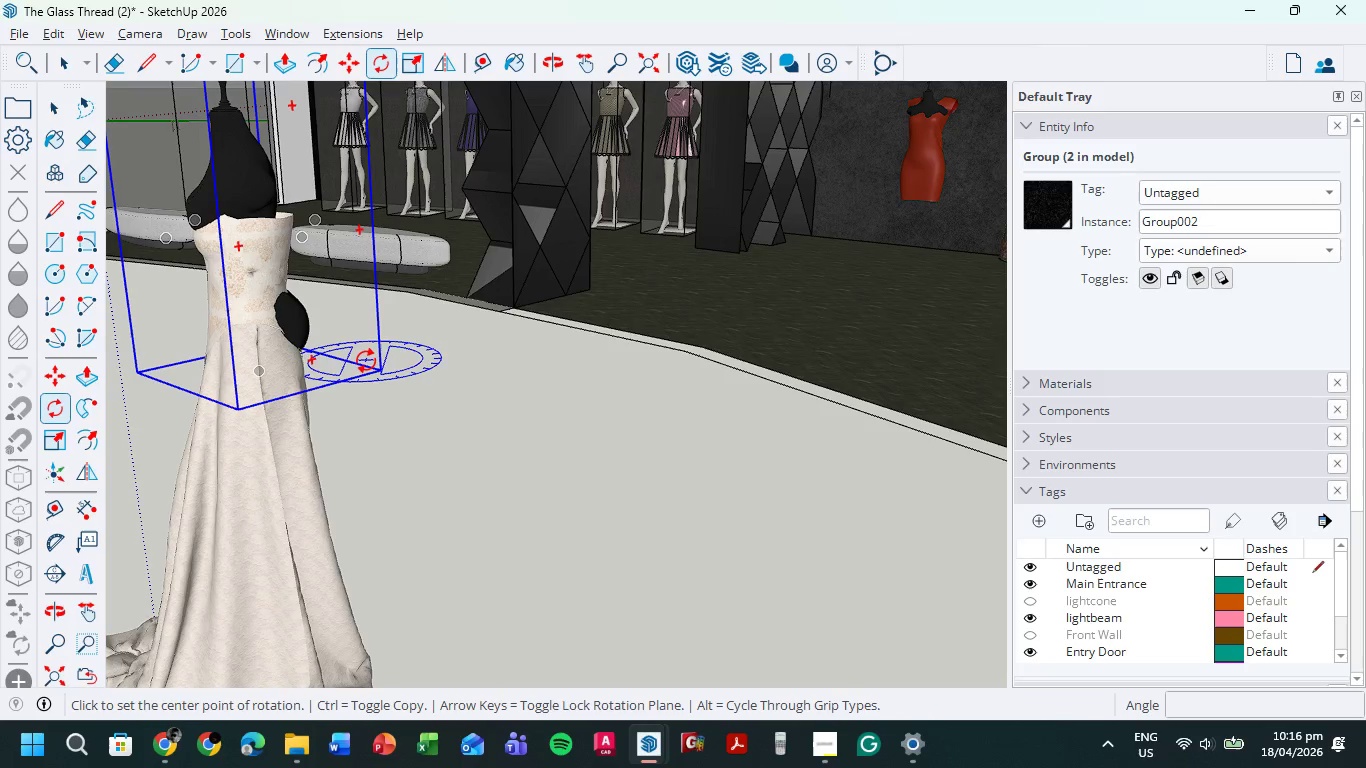 
key(ArrowRight)
 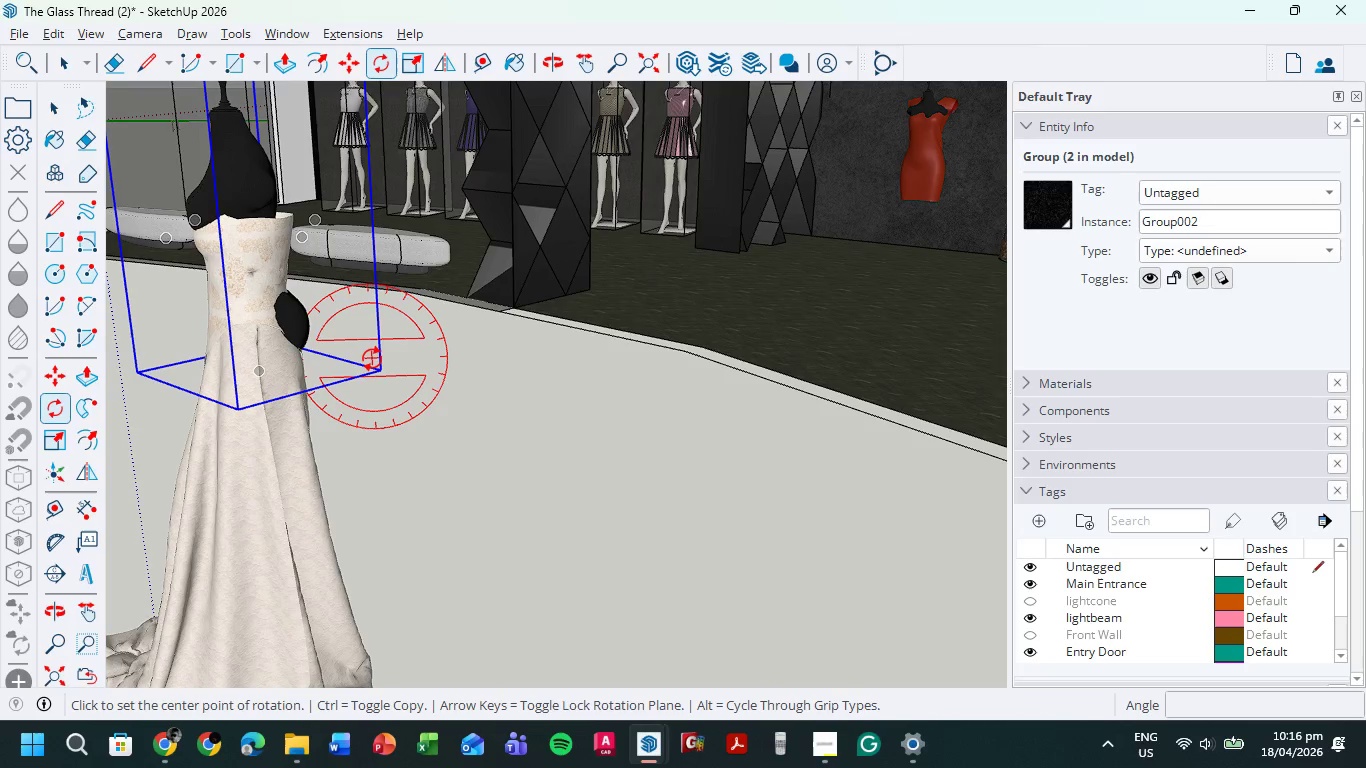 
left_click([370, 357])
 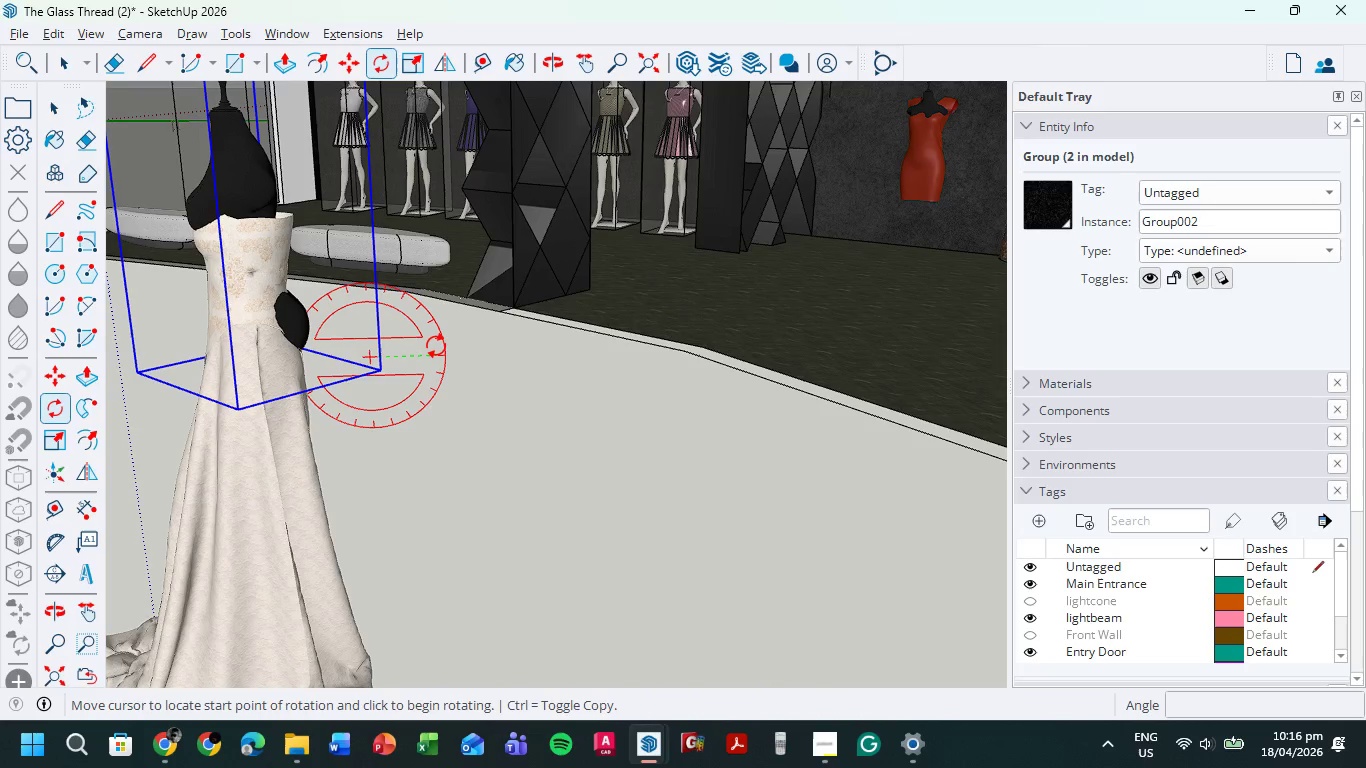 
left_click([436, 345])
 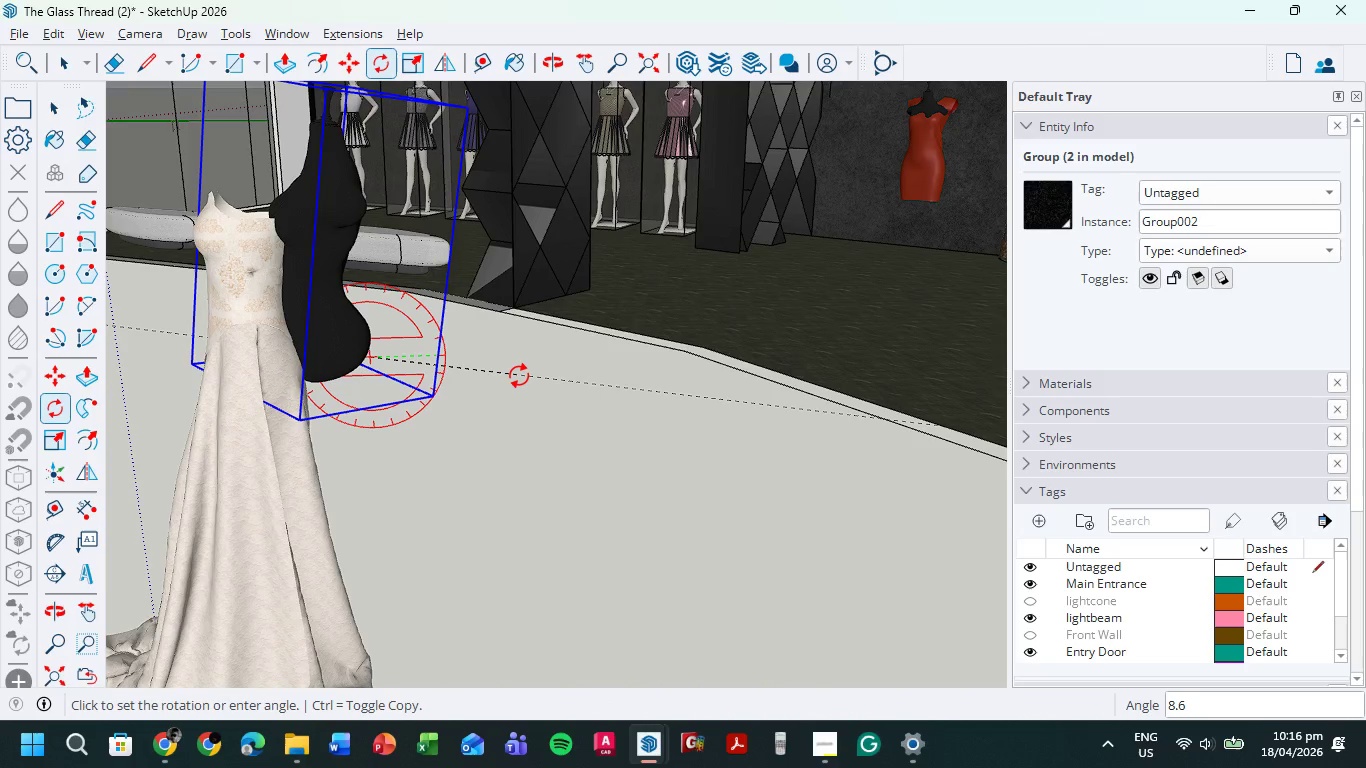 
wait(5.16)
 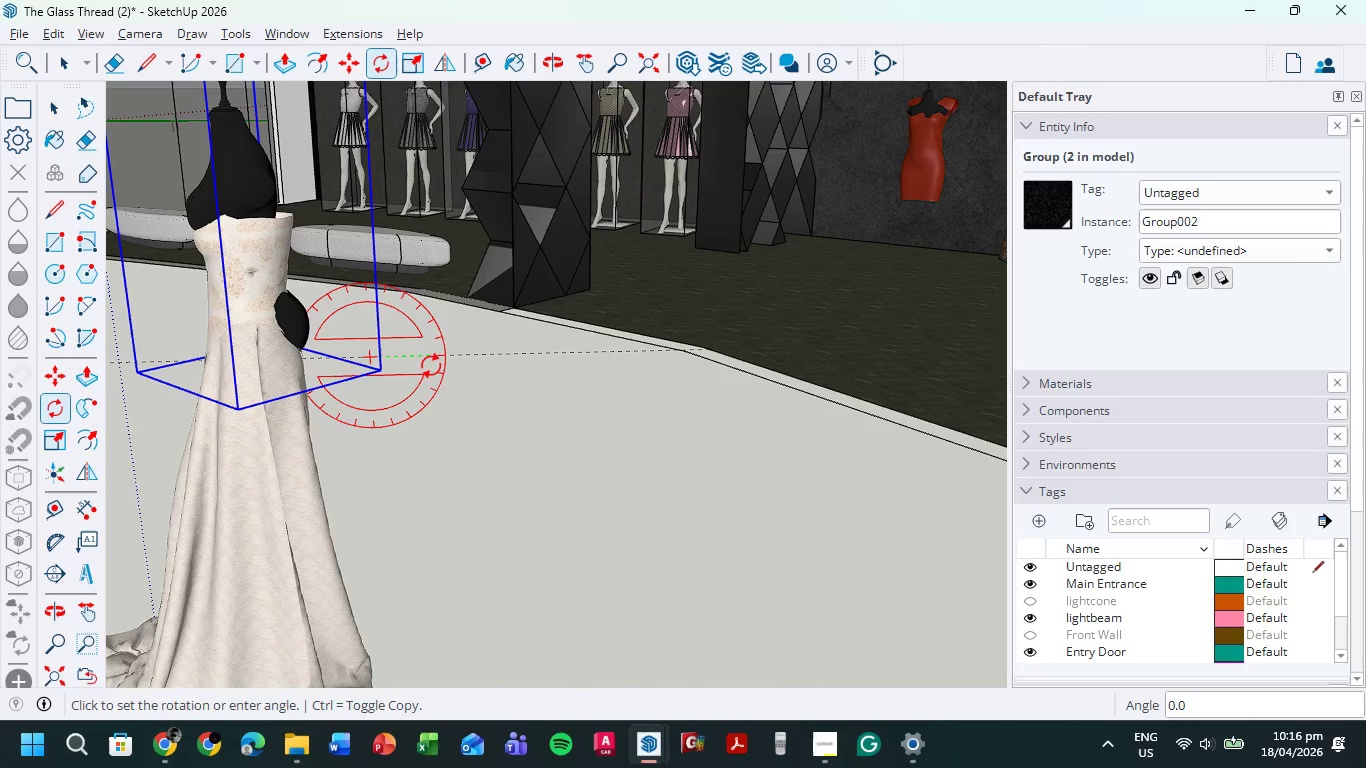 
left_click([519, 374])
 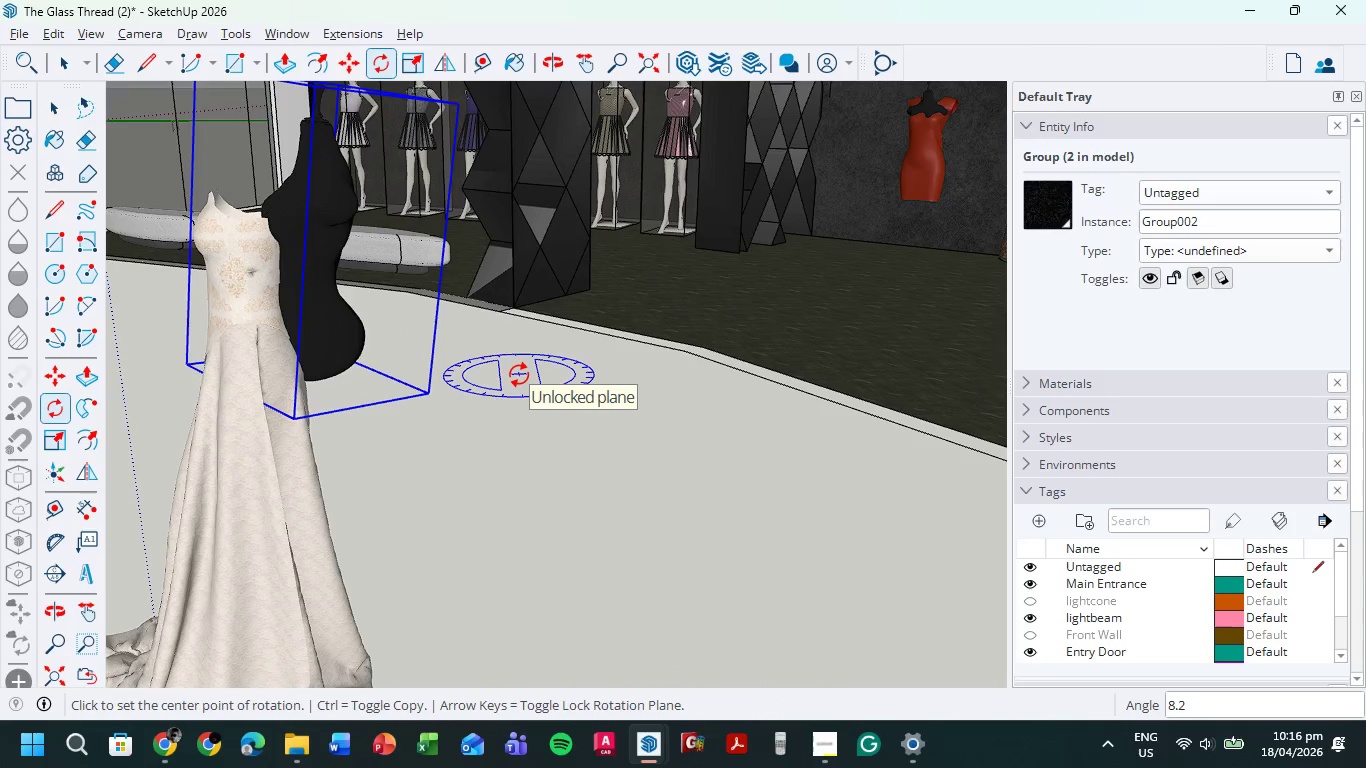 
key(M)
 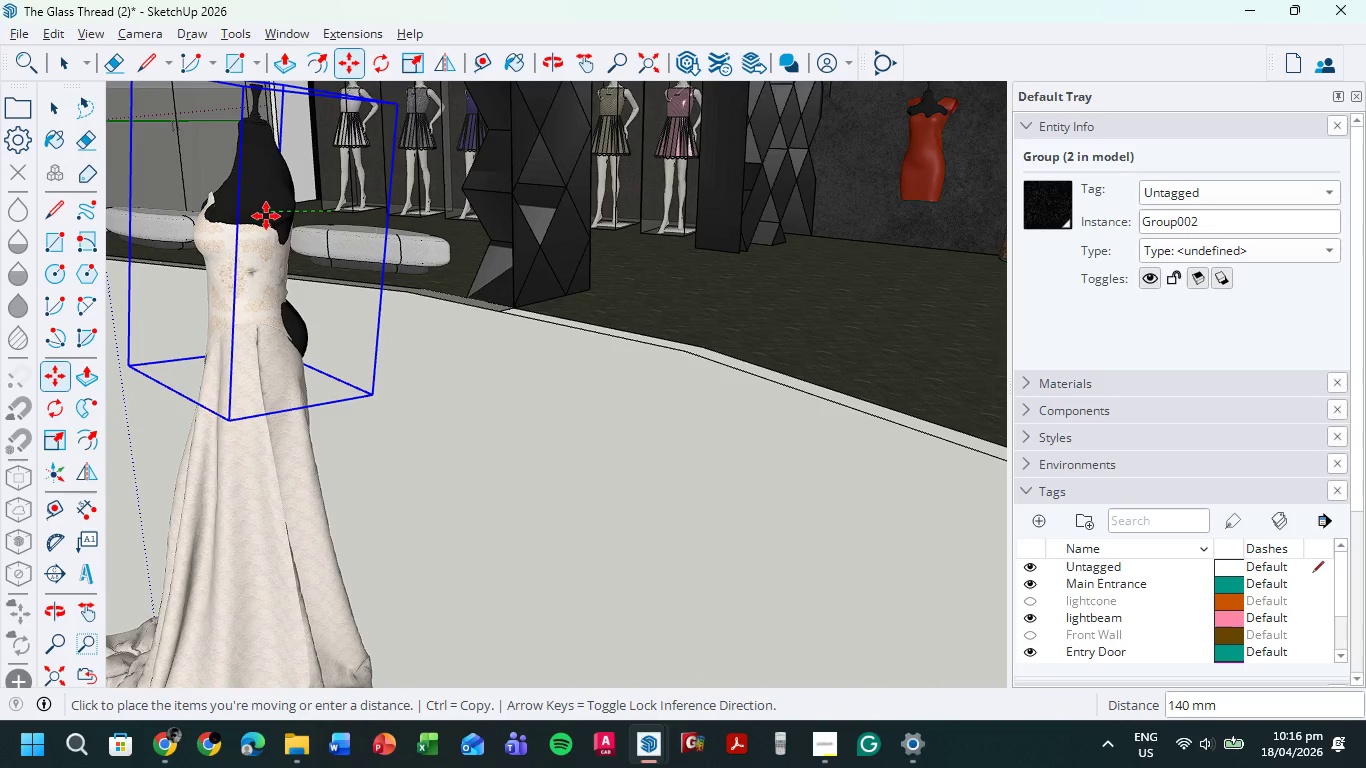 
wait(5.75)
 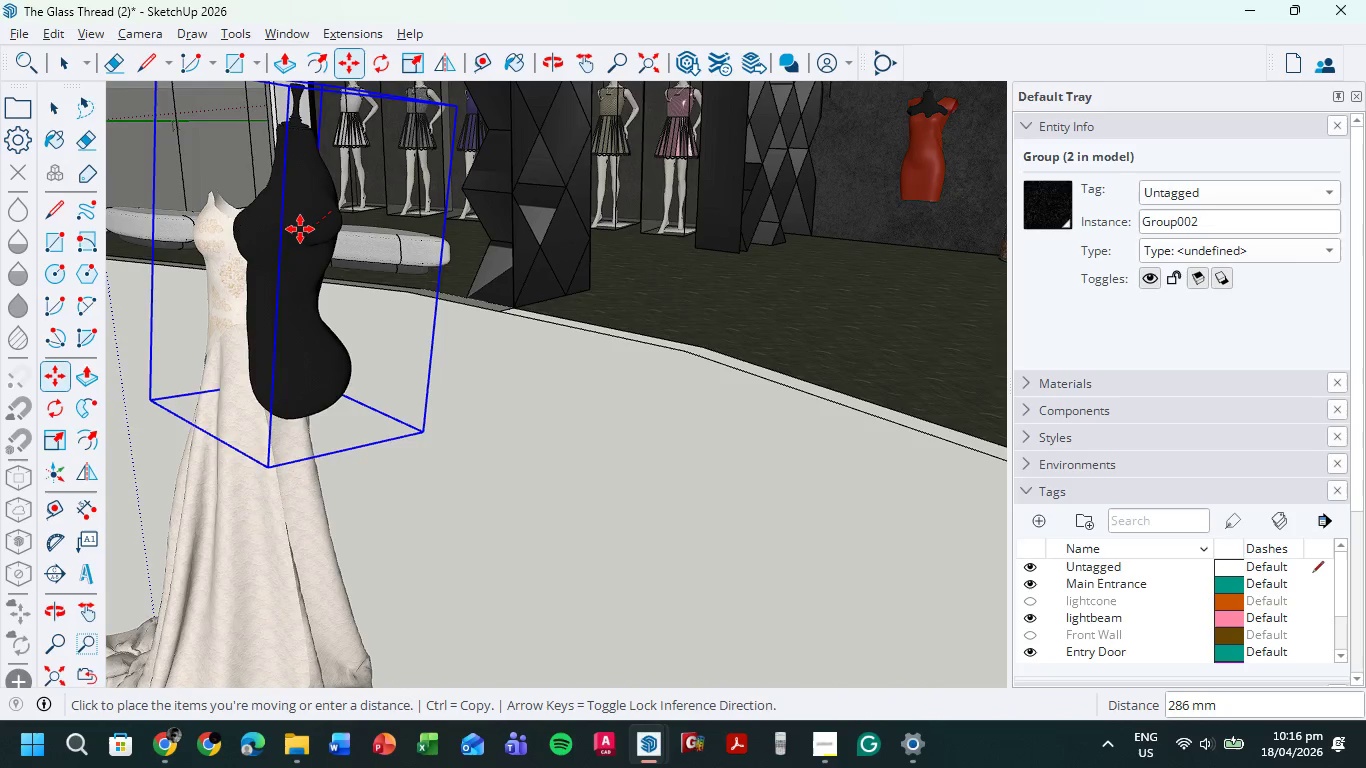 
left_click([265, 216])
 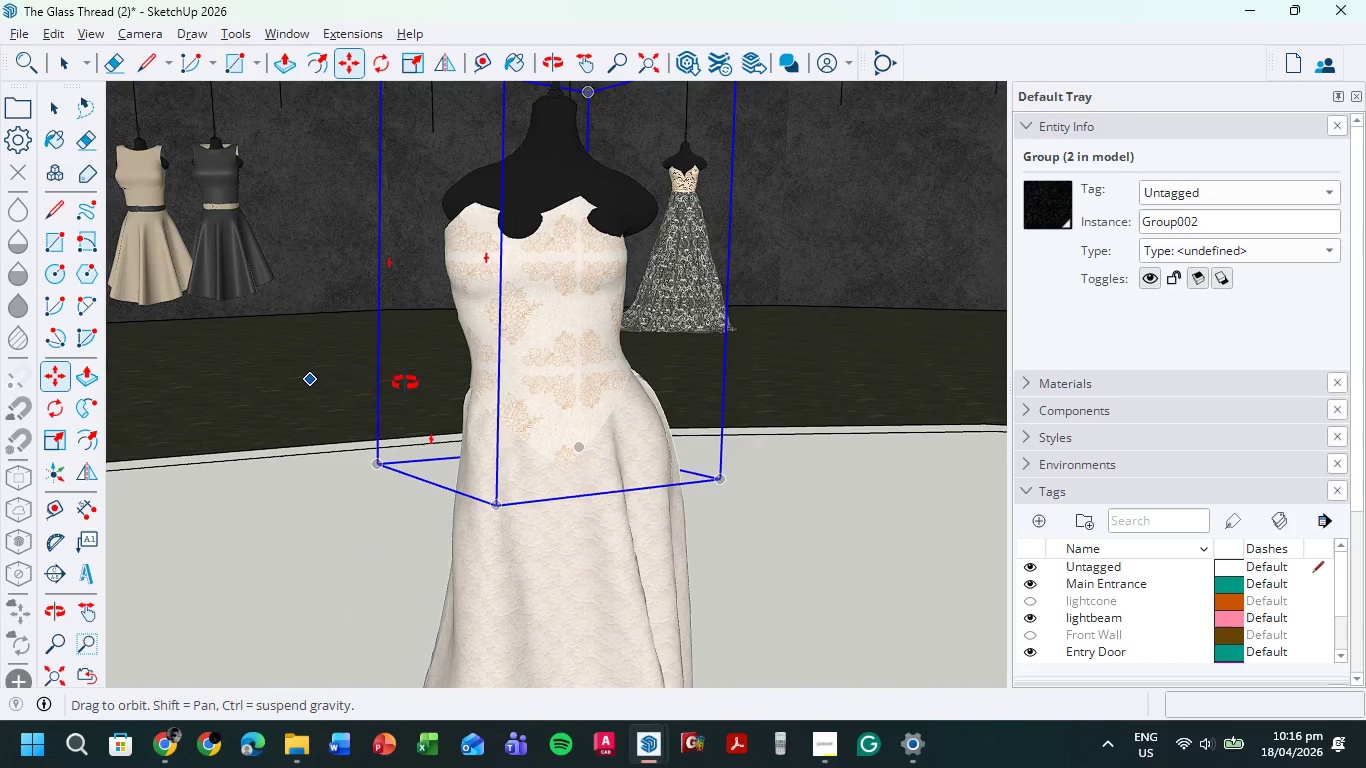 
scroll: coordinate [324, 365], scroll_direction: down, amount: 5.0
 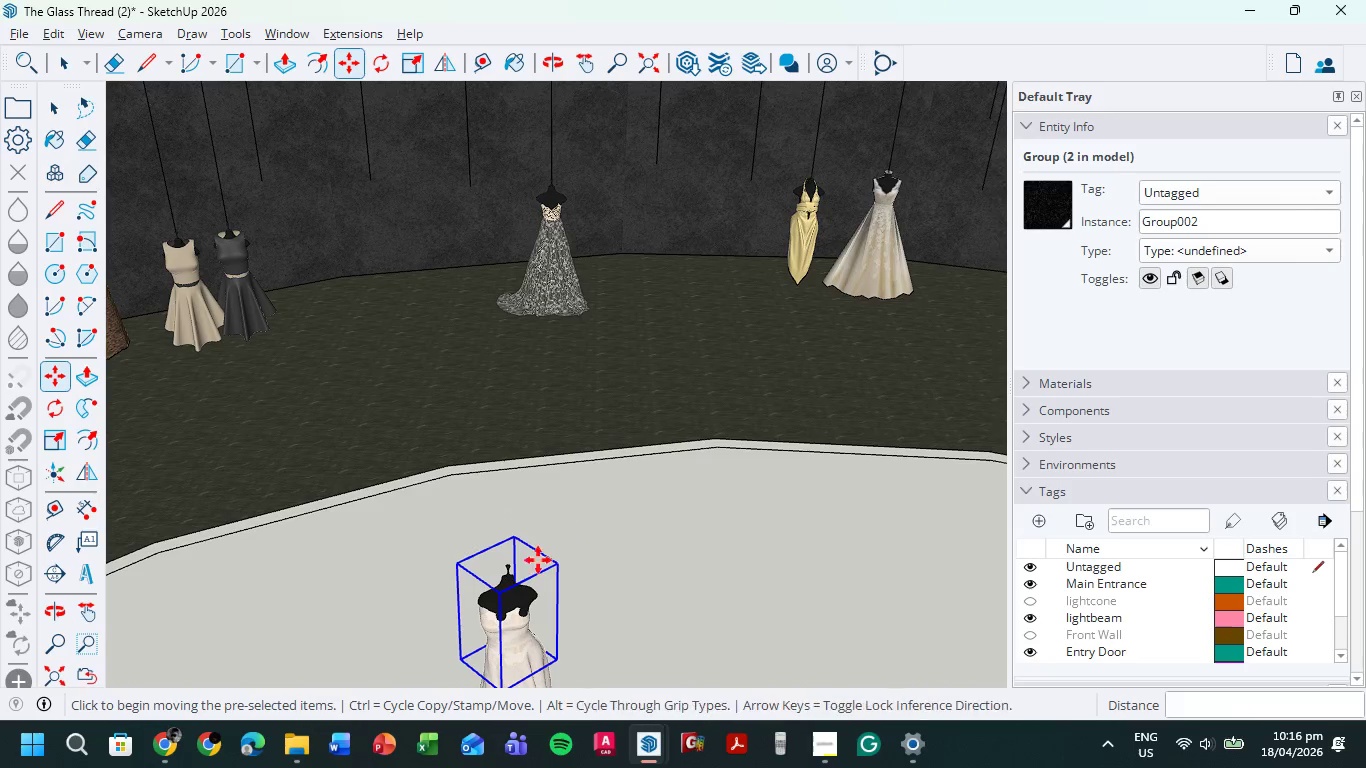 
hold_key(key=ShiftLeft, duration=0.61)
 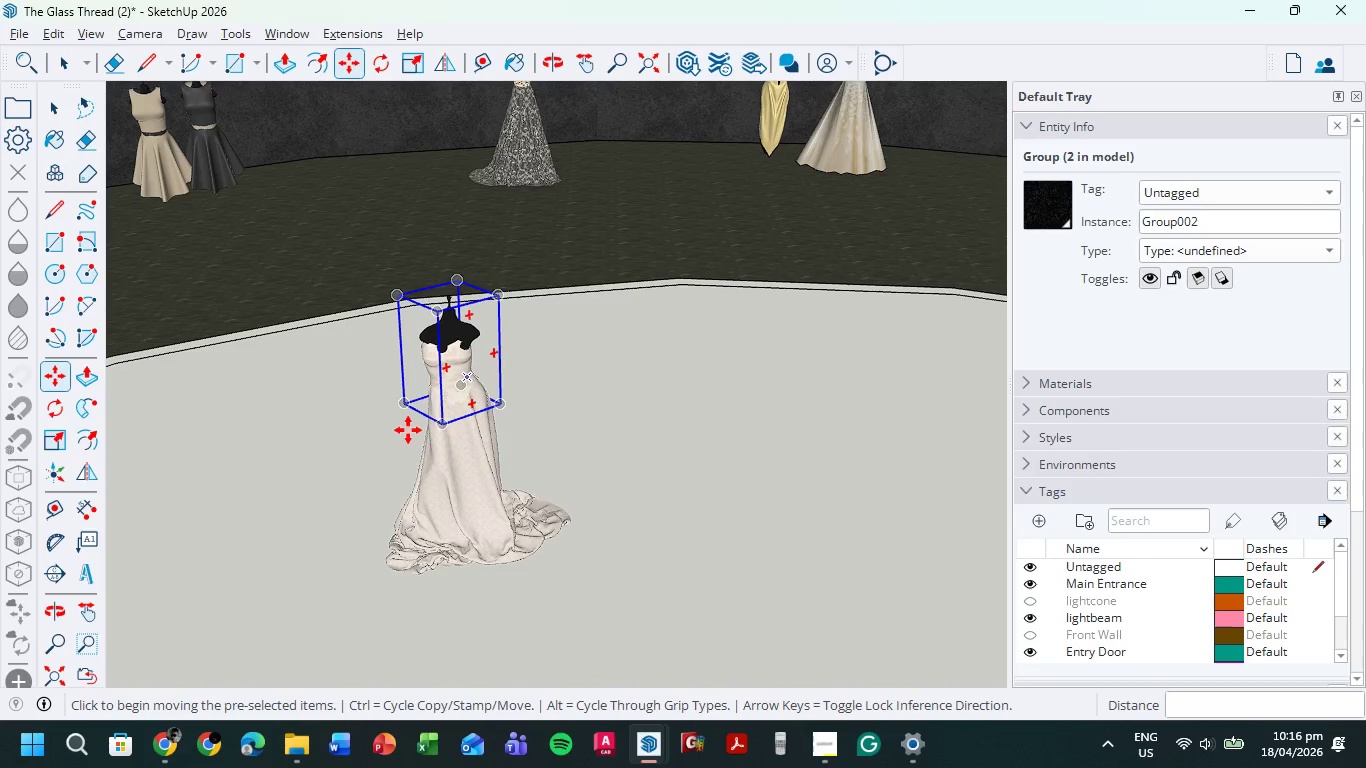 
scroll: coordinate [432, 380], scroll_direction: up, amount: 12.0
 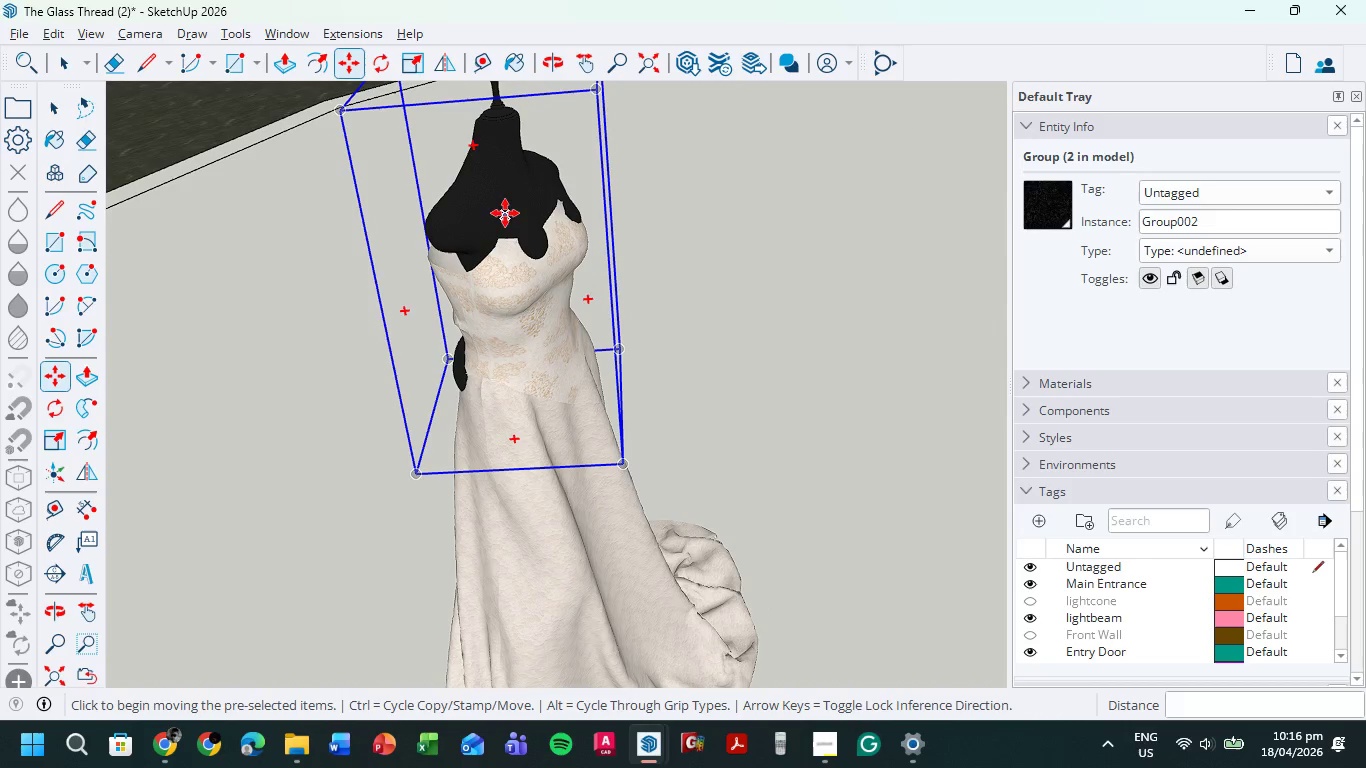 
left_click([522, 207])
 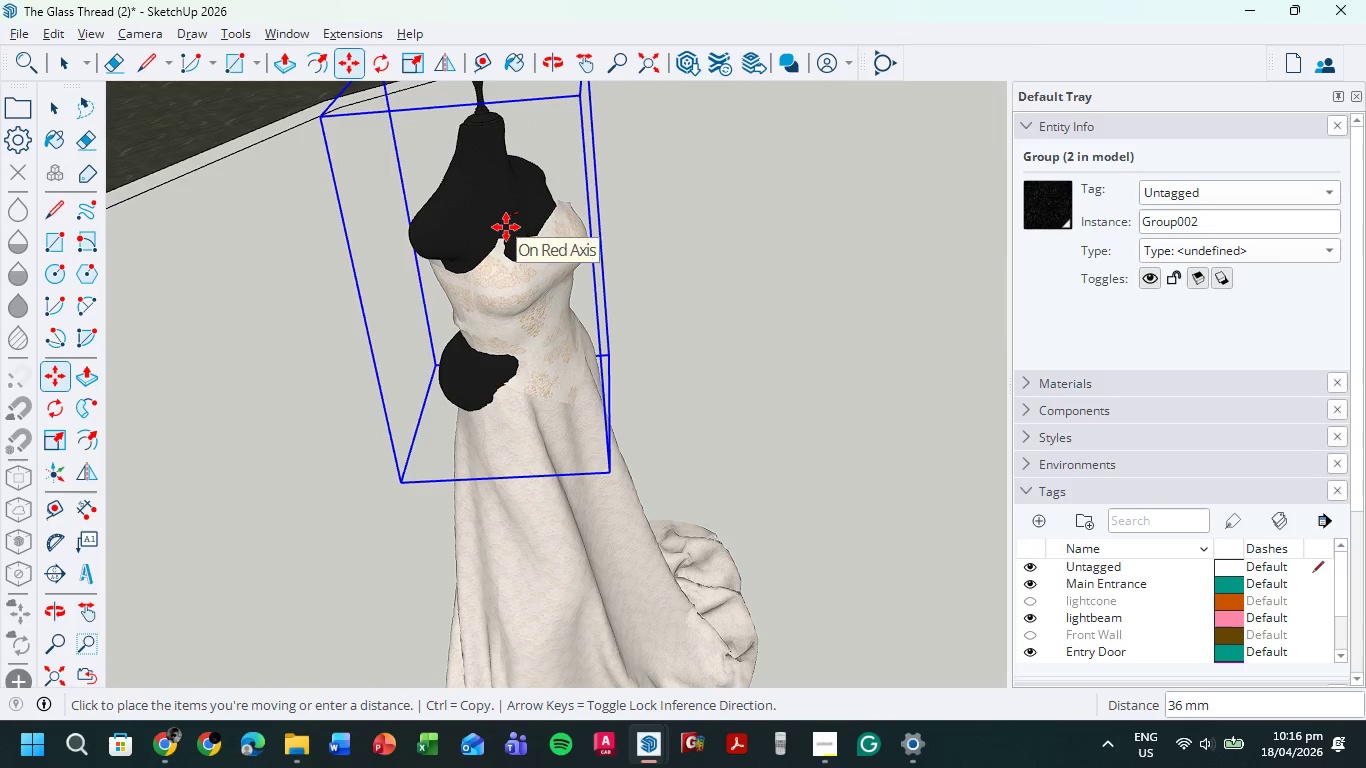 
left_click([505, 227])
 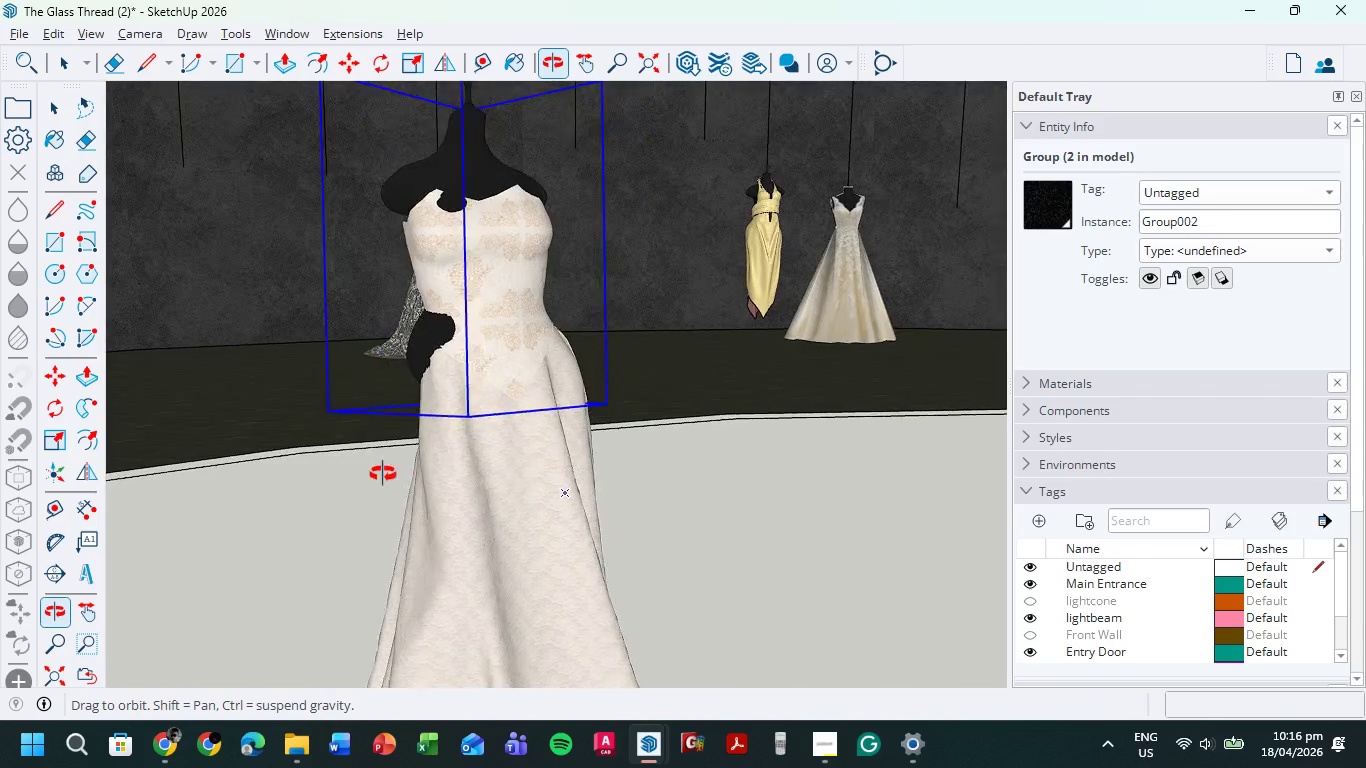 
hold_key(key=ShiftLeft, duration=0.39)
 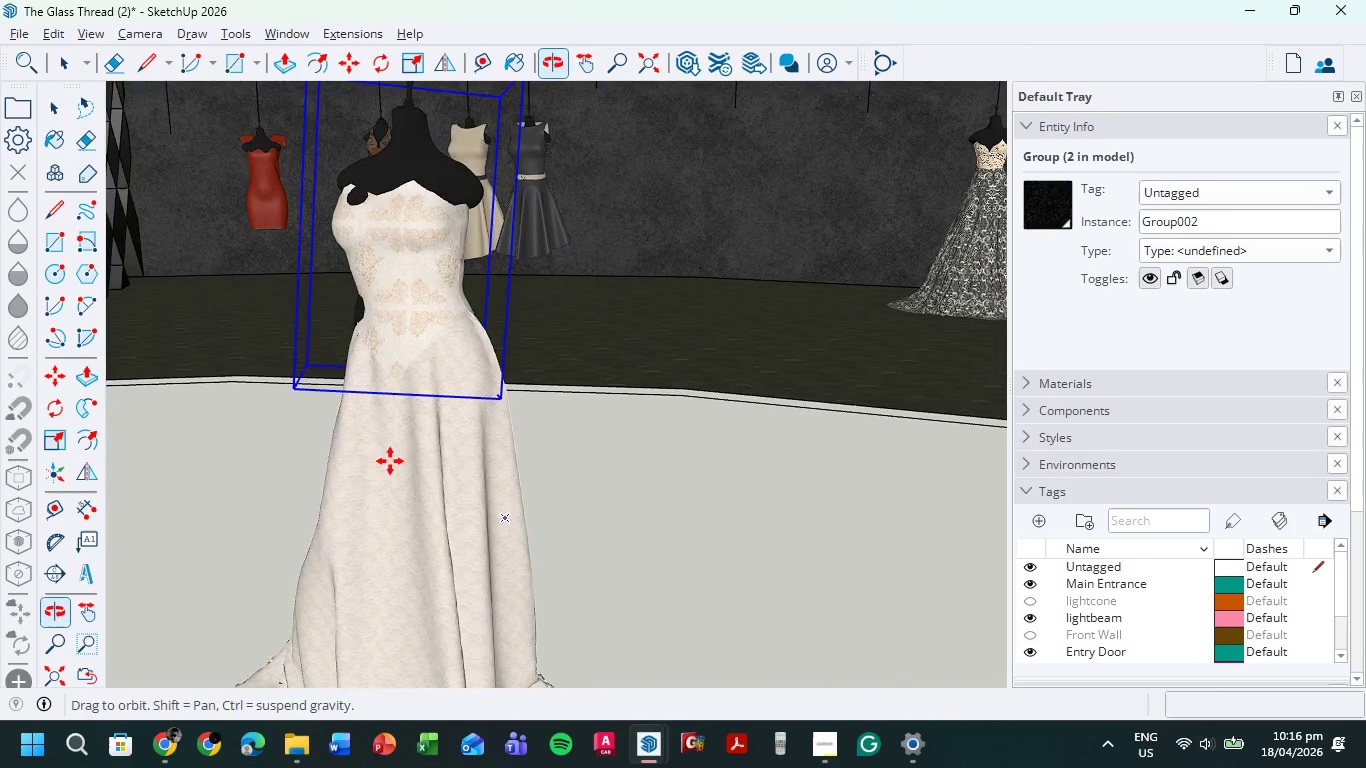 
left_click([387, 159])
 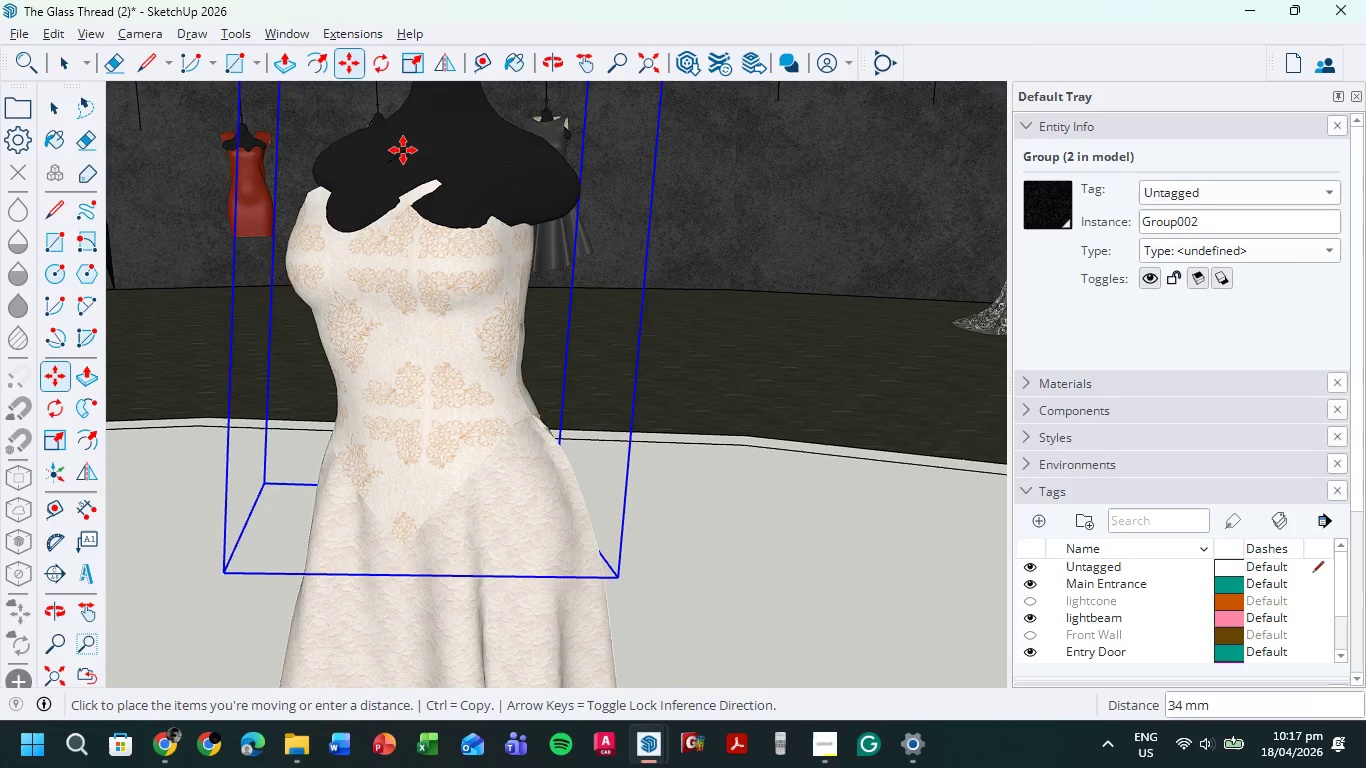 
scroll: coordinate [388, 180], scroll_direction: up, amount: 9.0
 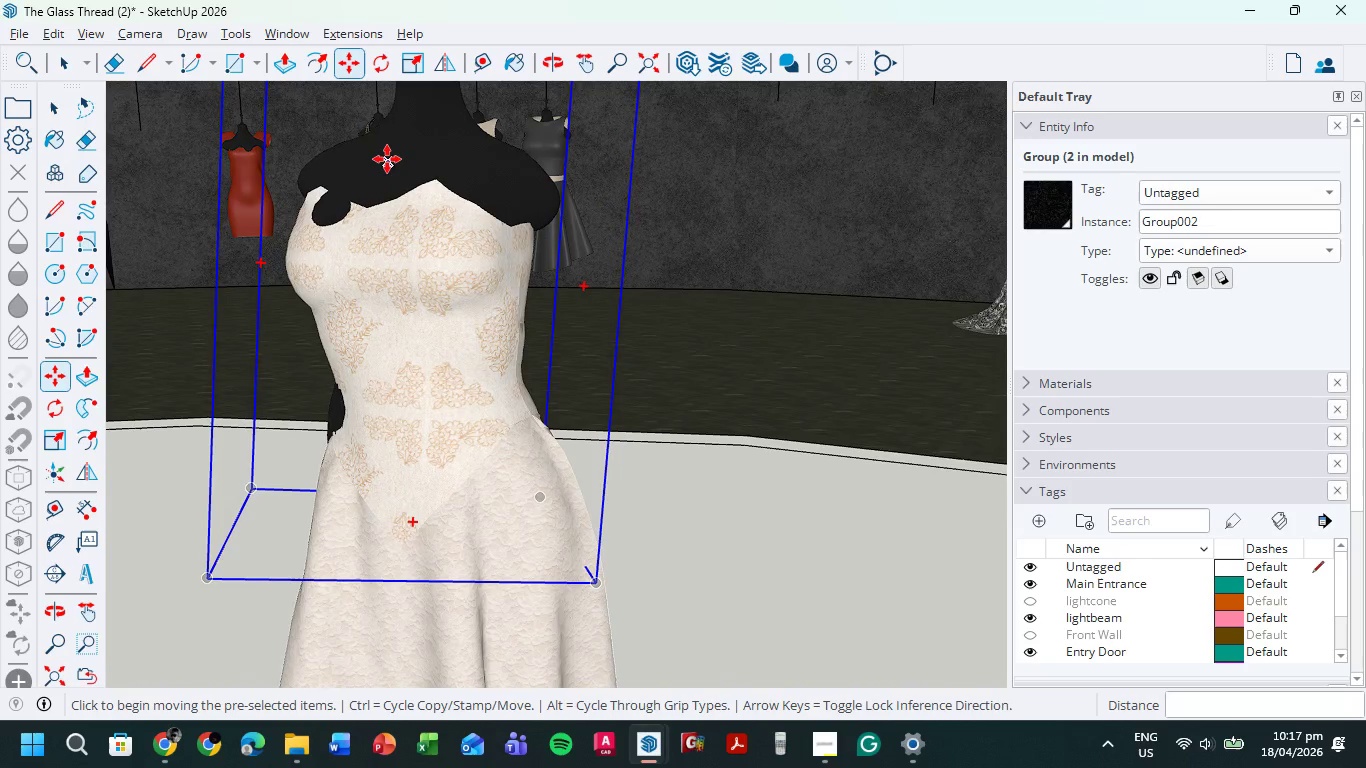 
left_click([395, 157])
 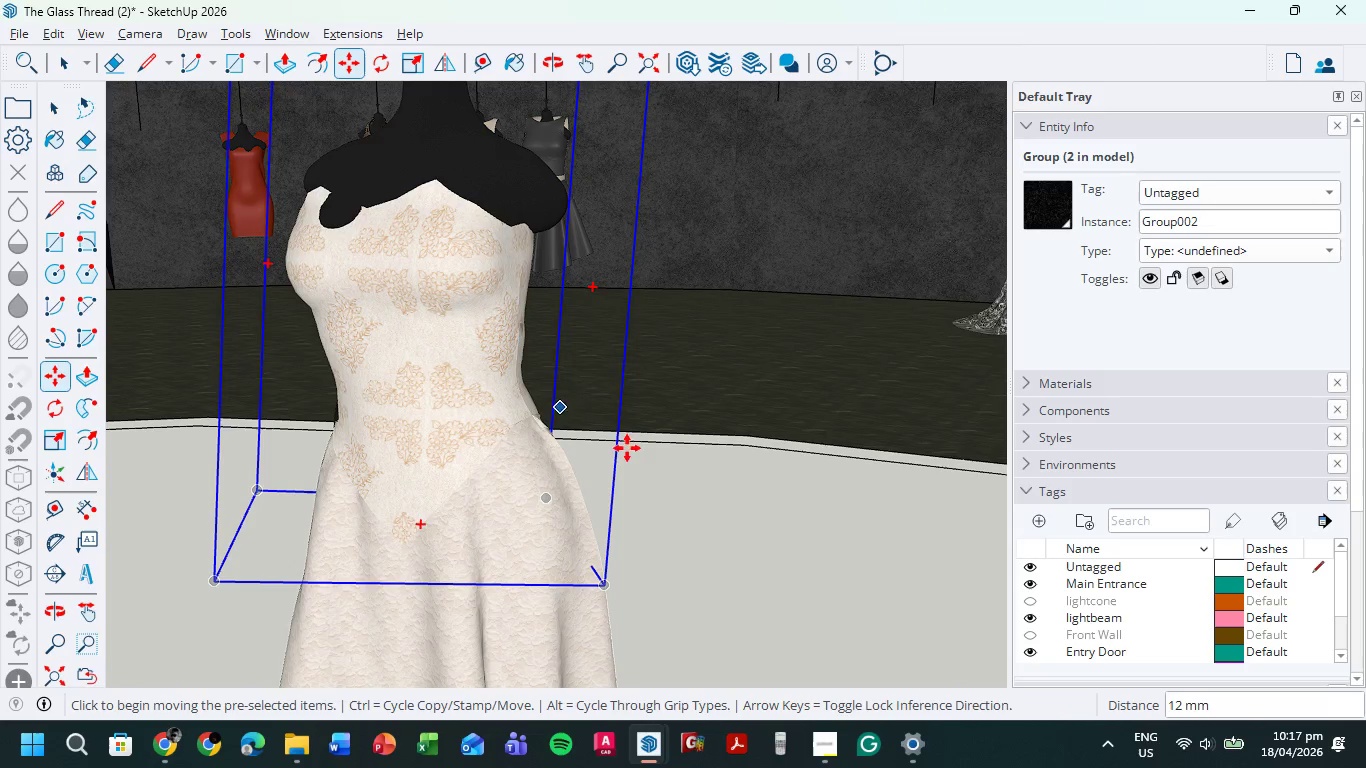 
hold_key(key=ShiftLeft, duration=0.55)
 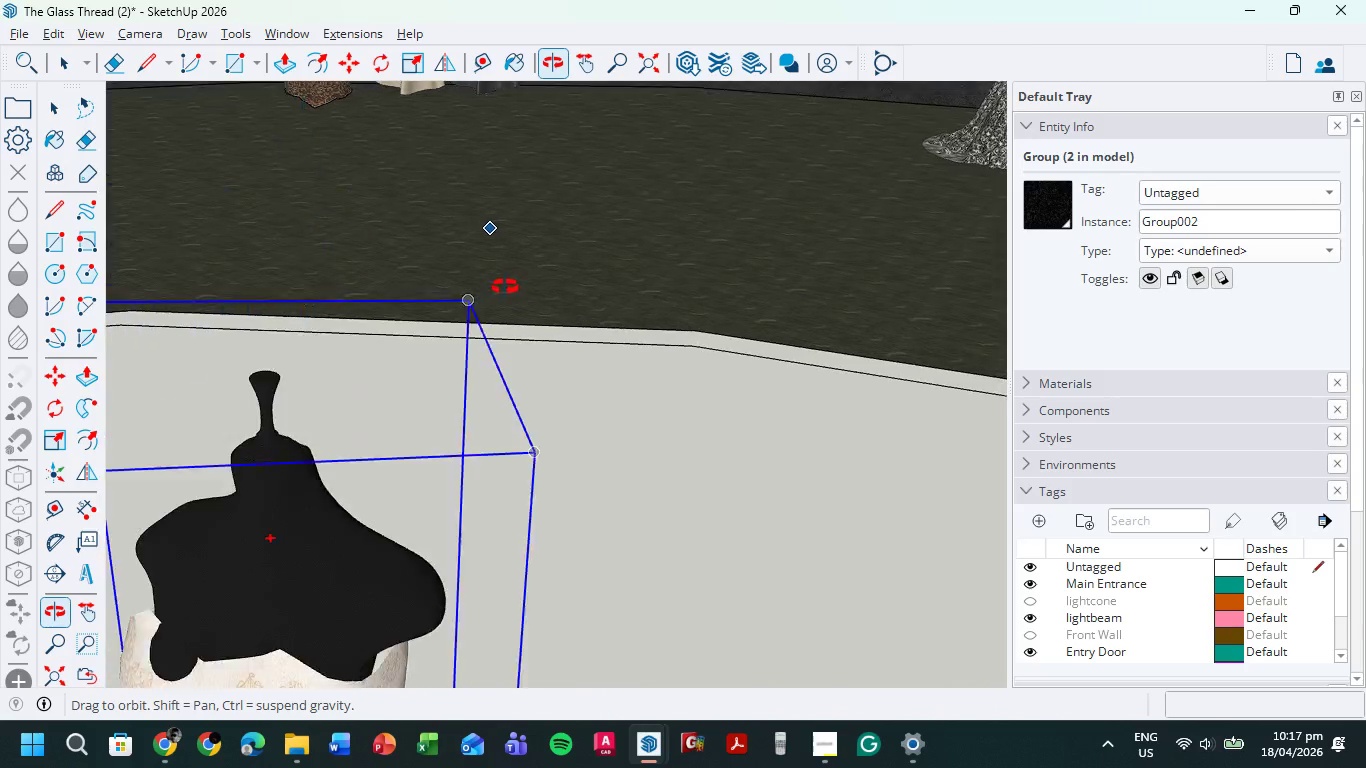 
hold_key(key=ShiftLeft, duration=0.77)
 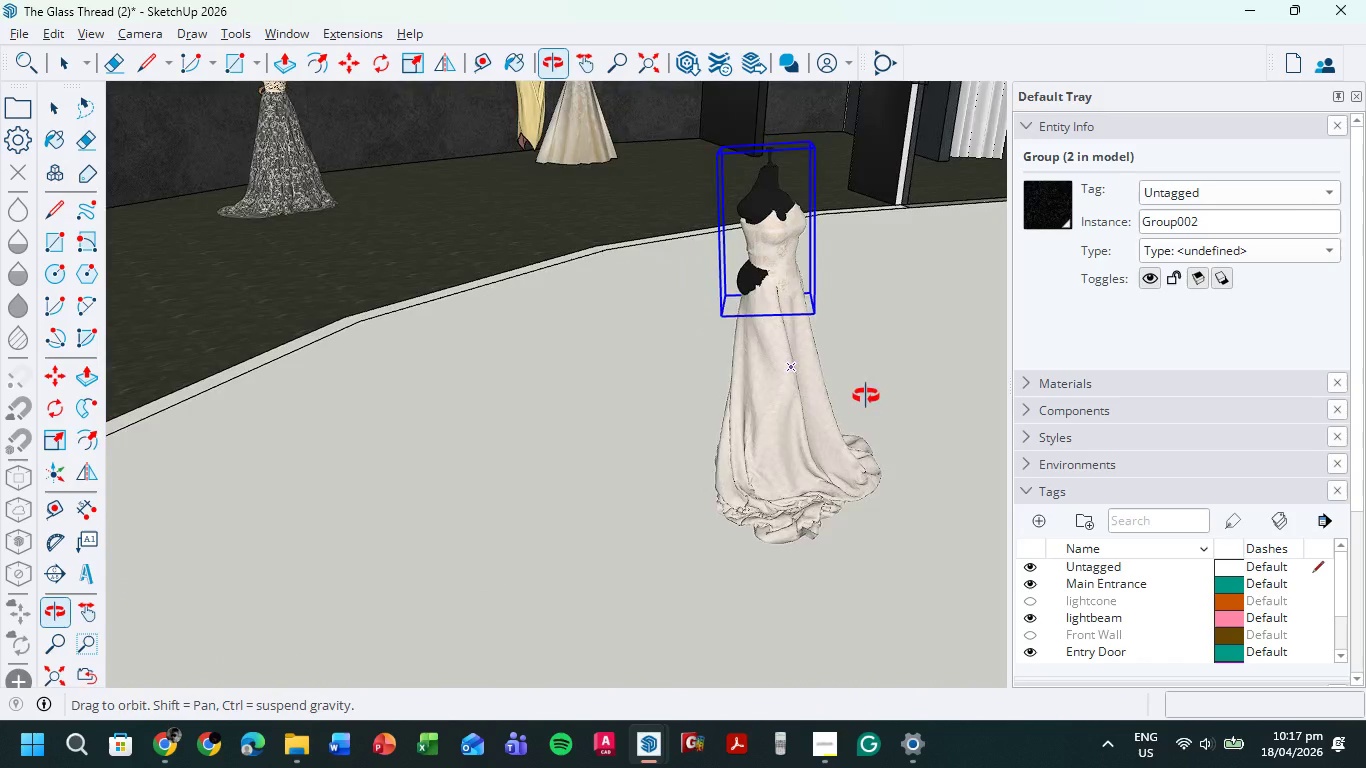 
scroll: coordinate [507, 295], scroll_direction: down, amount: 5.0
 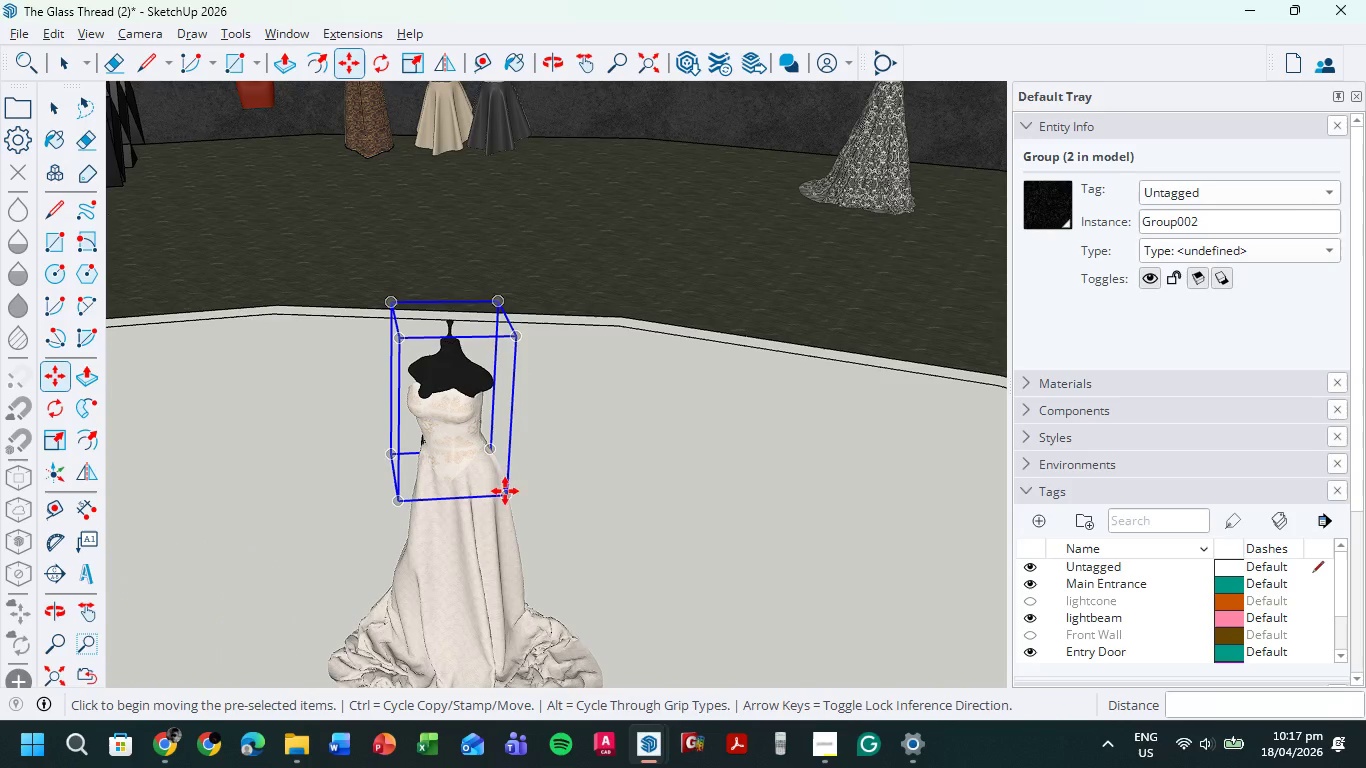 
hold_key(key=ShiftLeft, duration=0.56)
 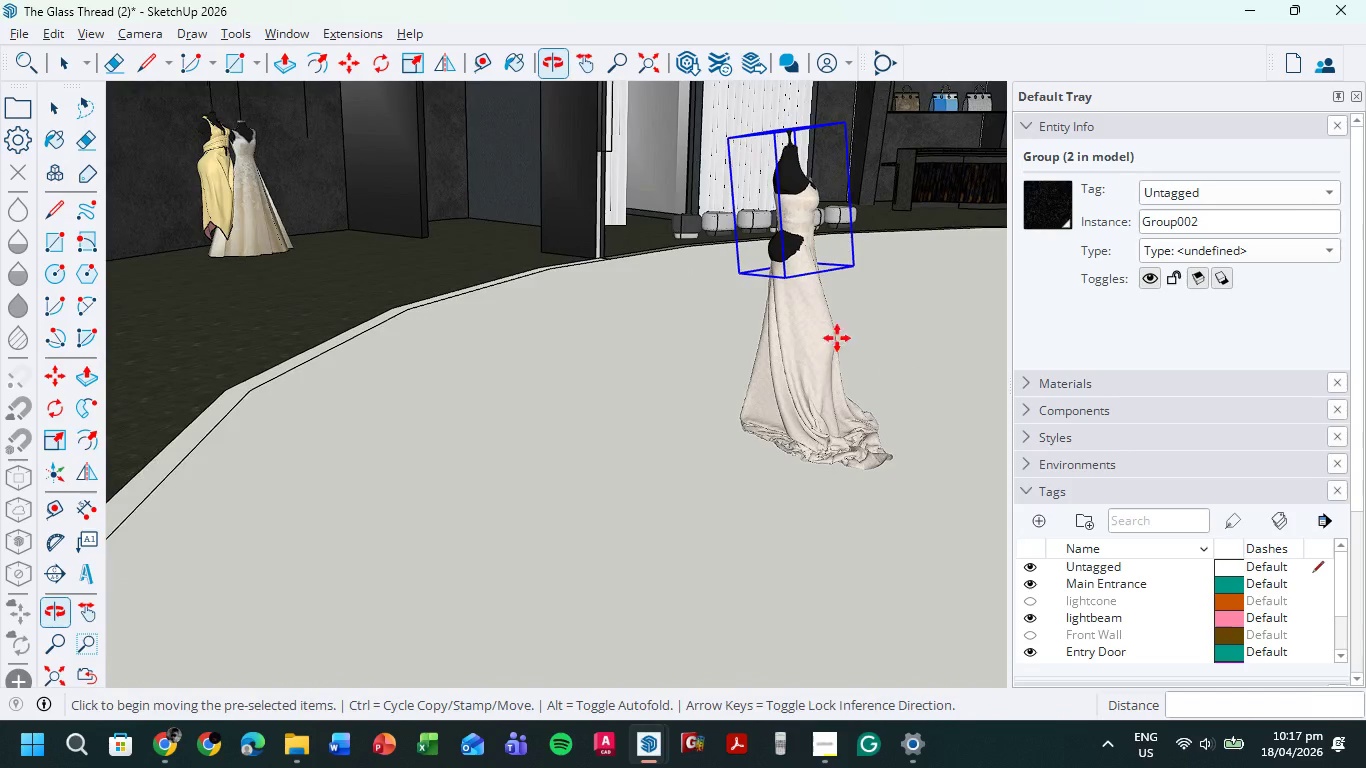 
scroll: coordinate [776, 234], scroll_direction: up, amount: 9.0
 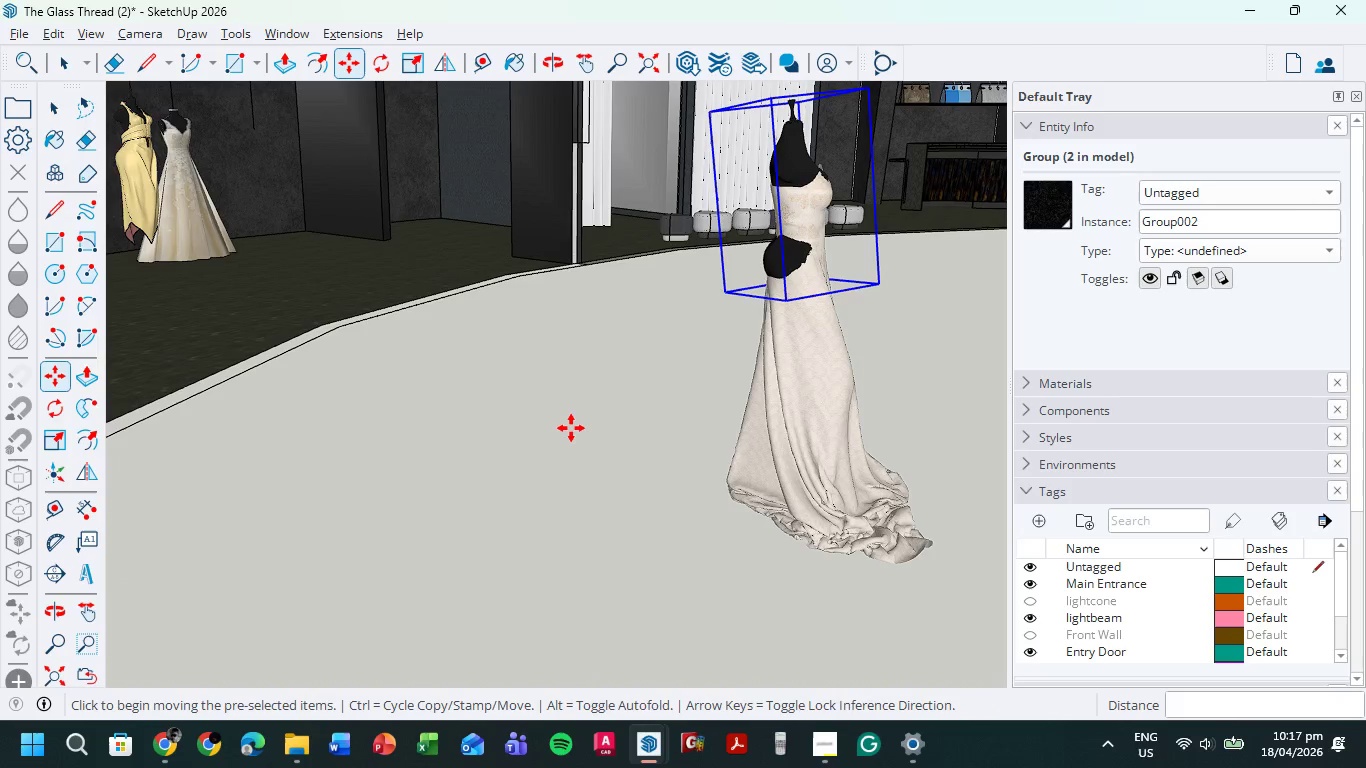 
hold_key(key=ShiftLeft, duration=0.75)
 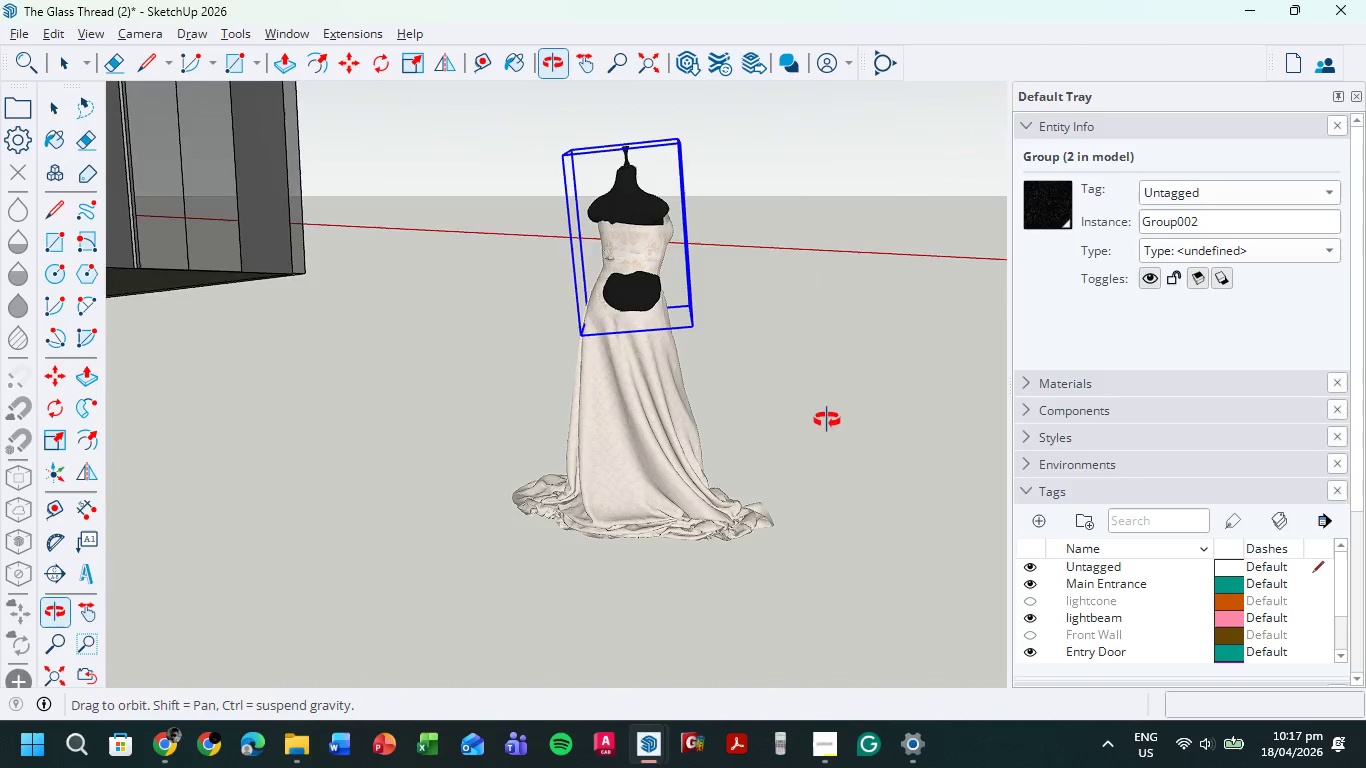 
scroll: coordinate [505, 257], scroll_direction: none, amount: 0.0
 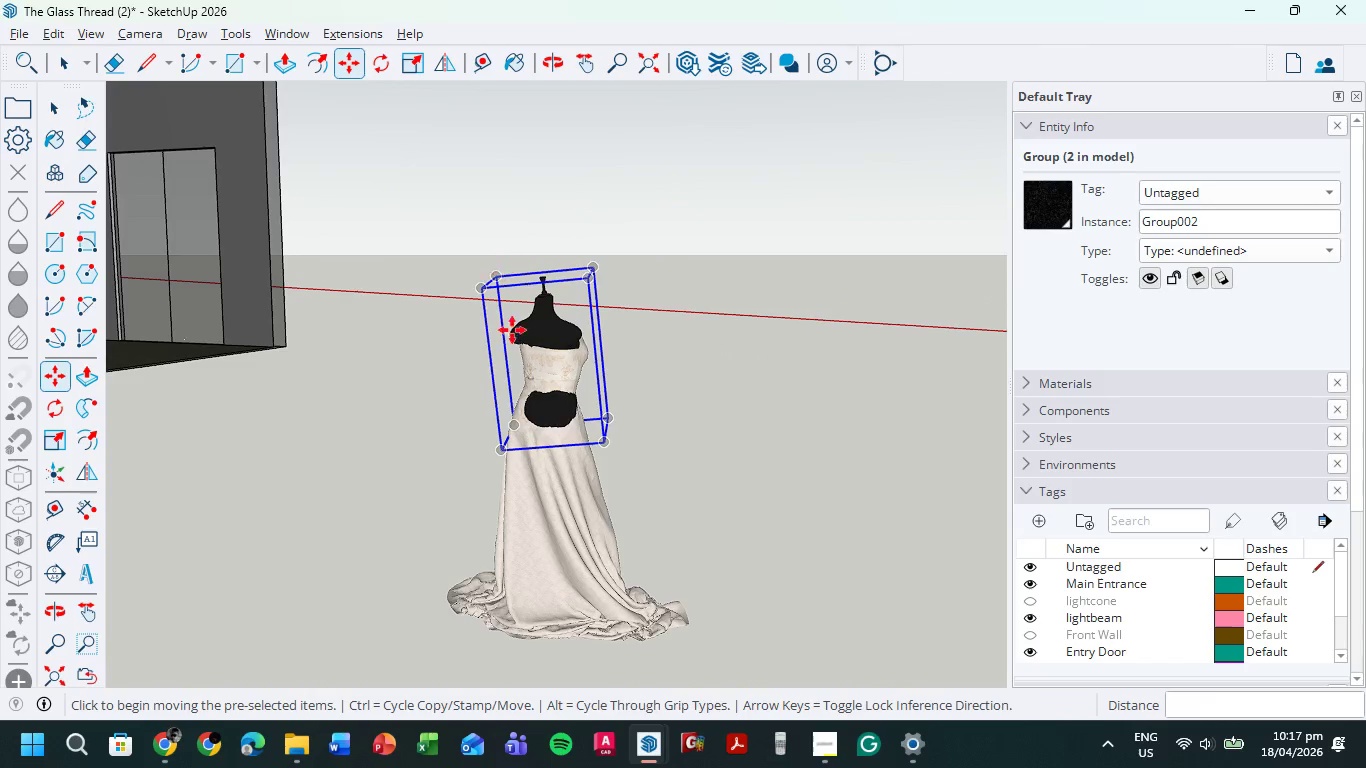 
hold_key(key=ShiftLeft, duration=0.67)
 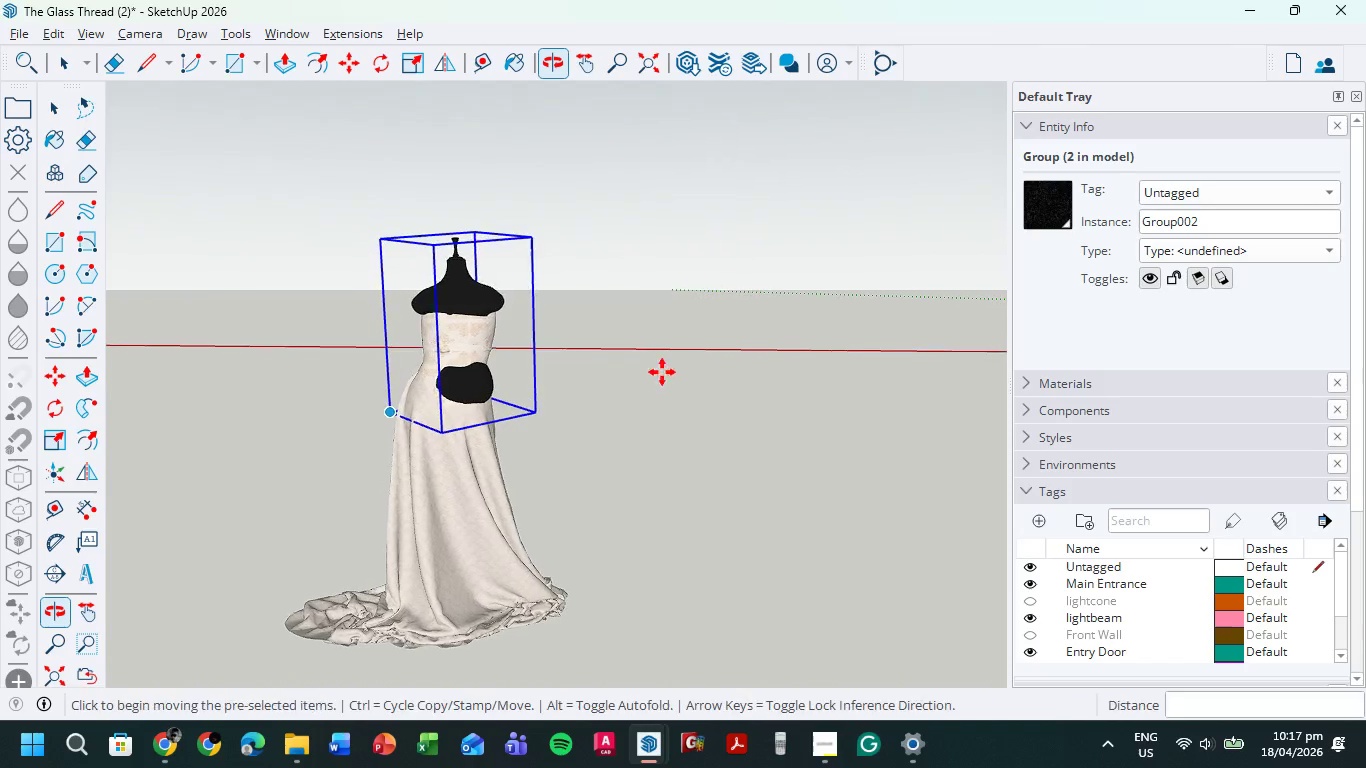 
scroll: coordinate [470, 334], scroll_direction: up, amount: 7.0
 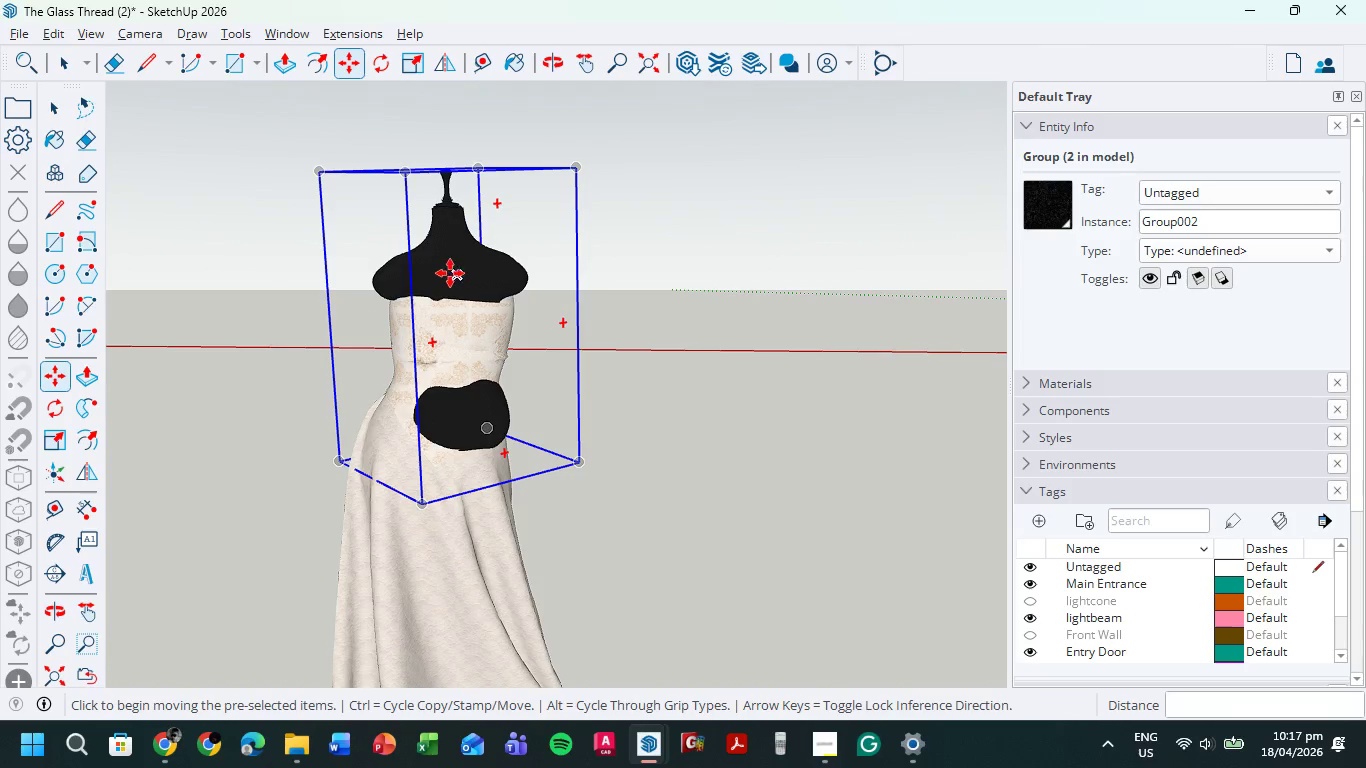 
left_click([448, 272])
 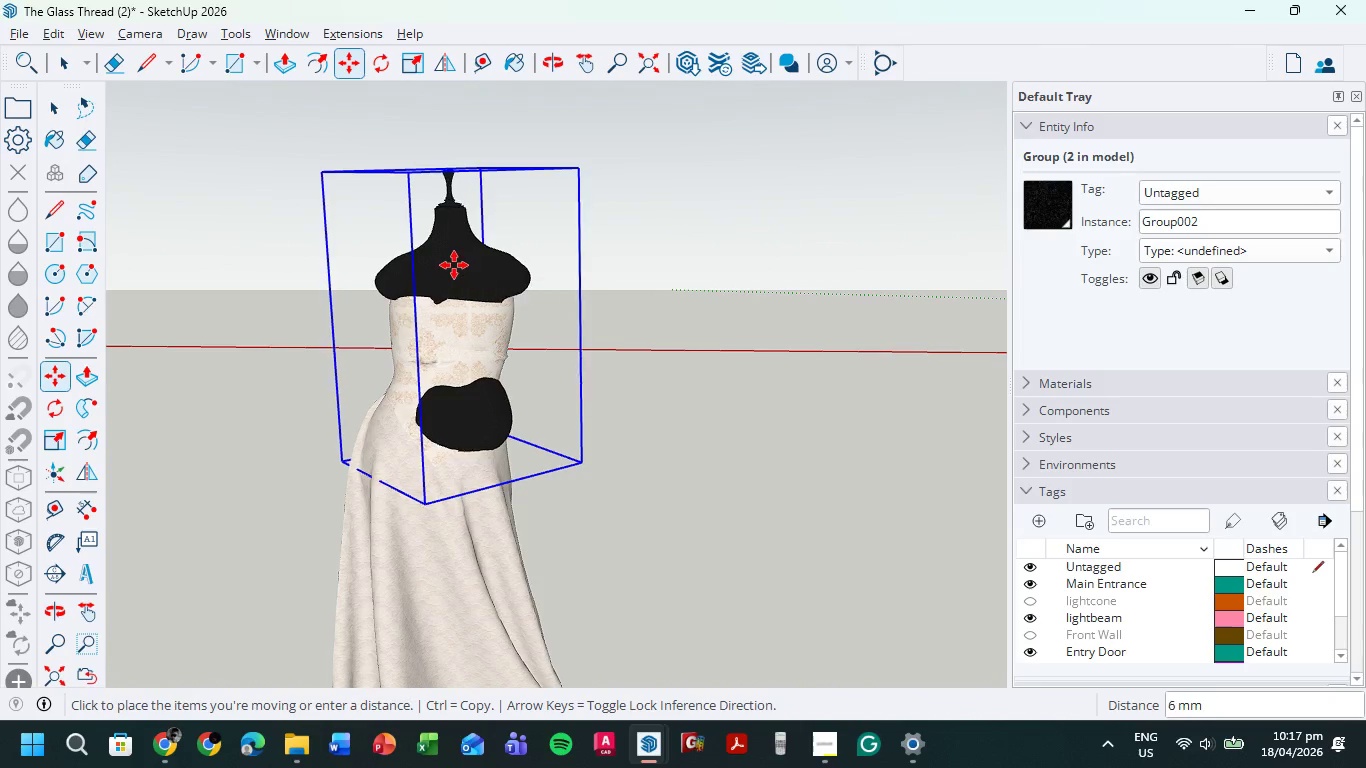 
scroll: coordinate [453, 264], scroll_direction: up, amount: 5.0
 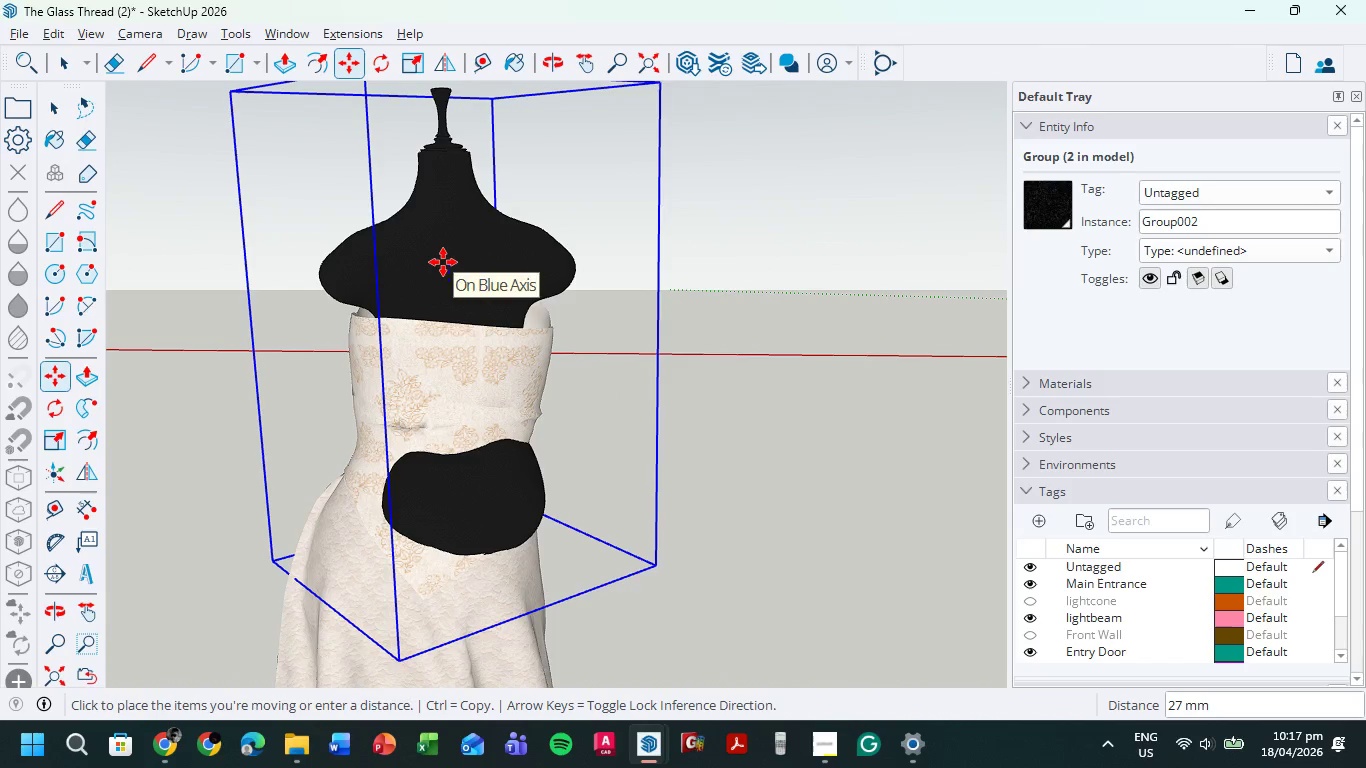 
left_click([443, 262])
 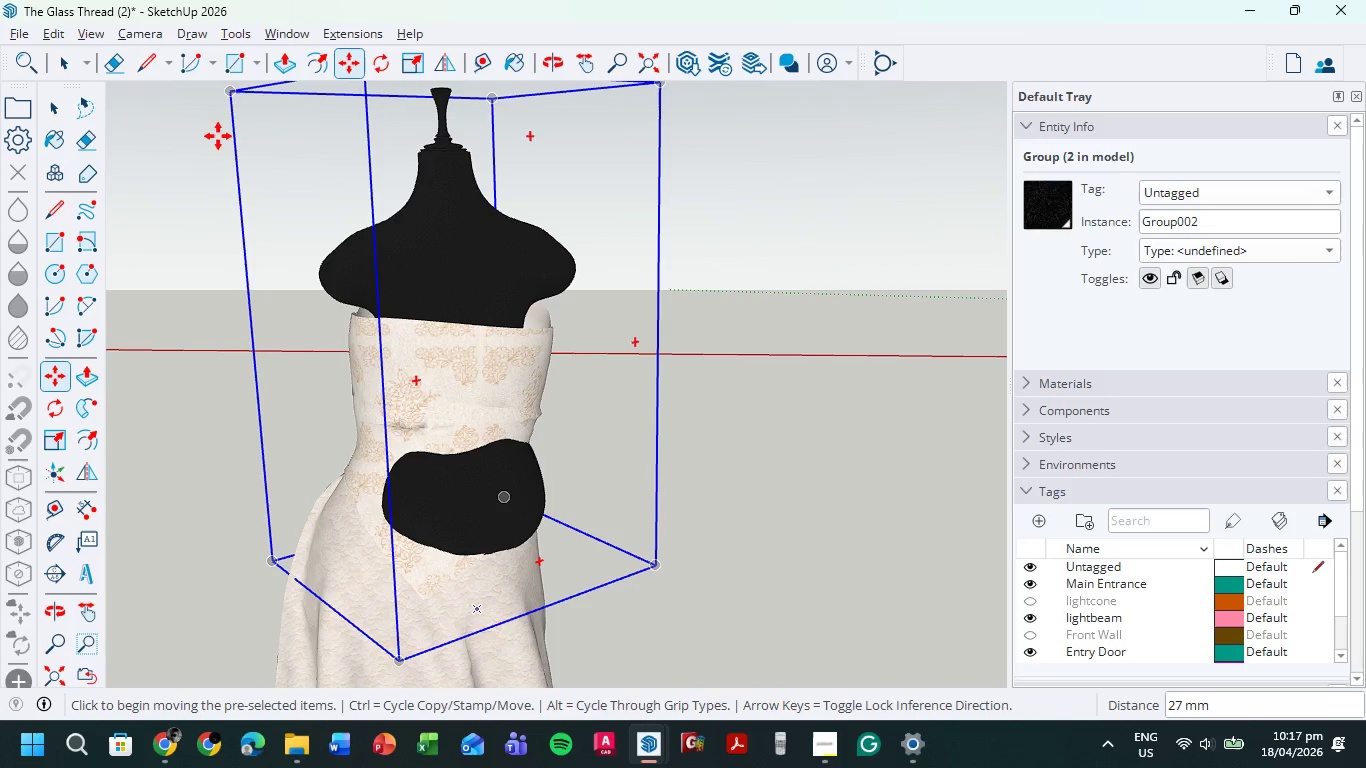 
left_click([72, 61])
 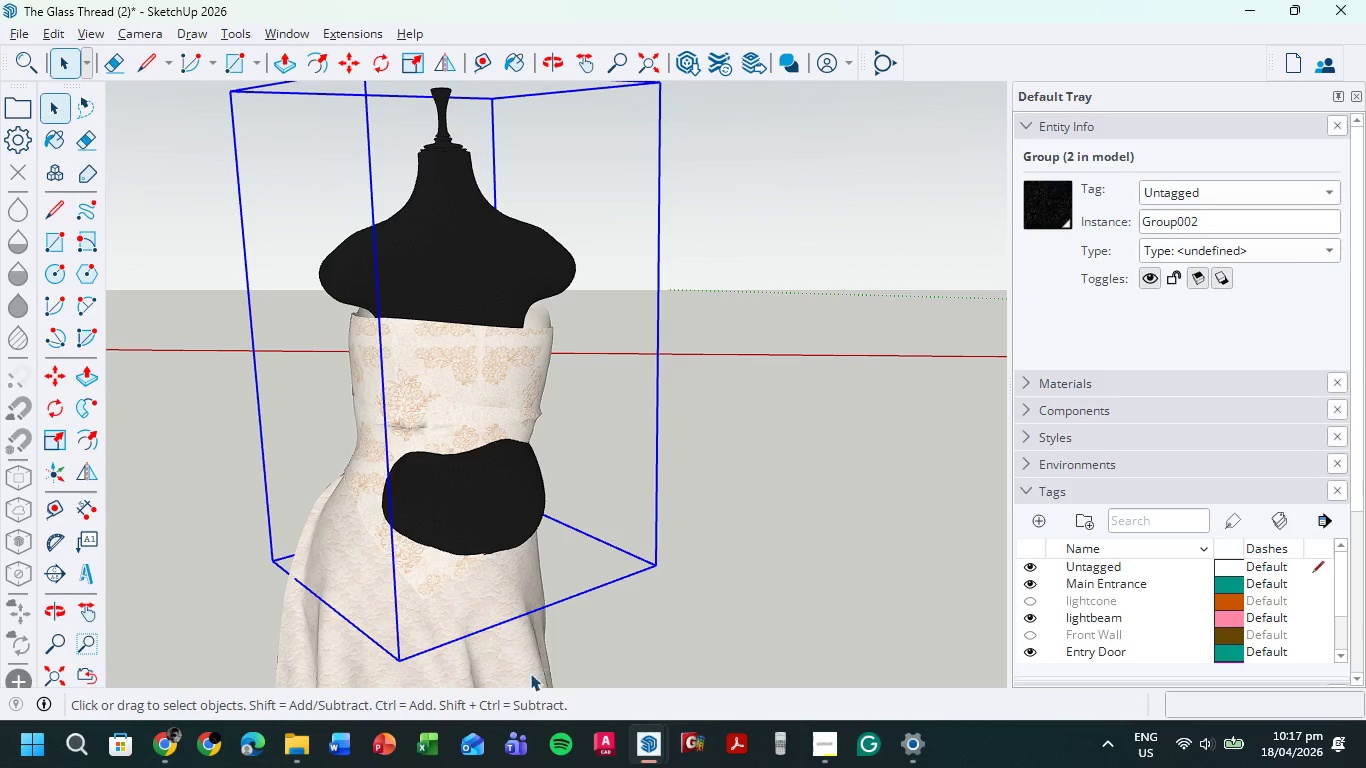 
left_click([514, 657])
 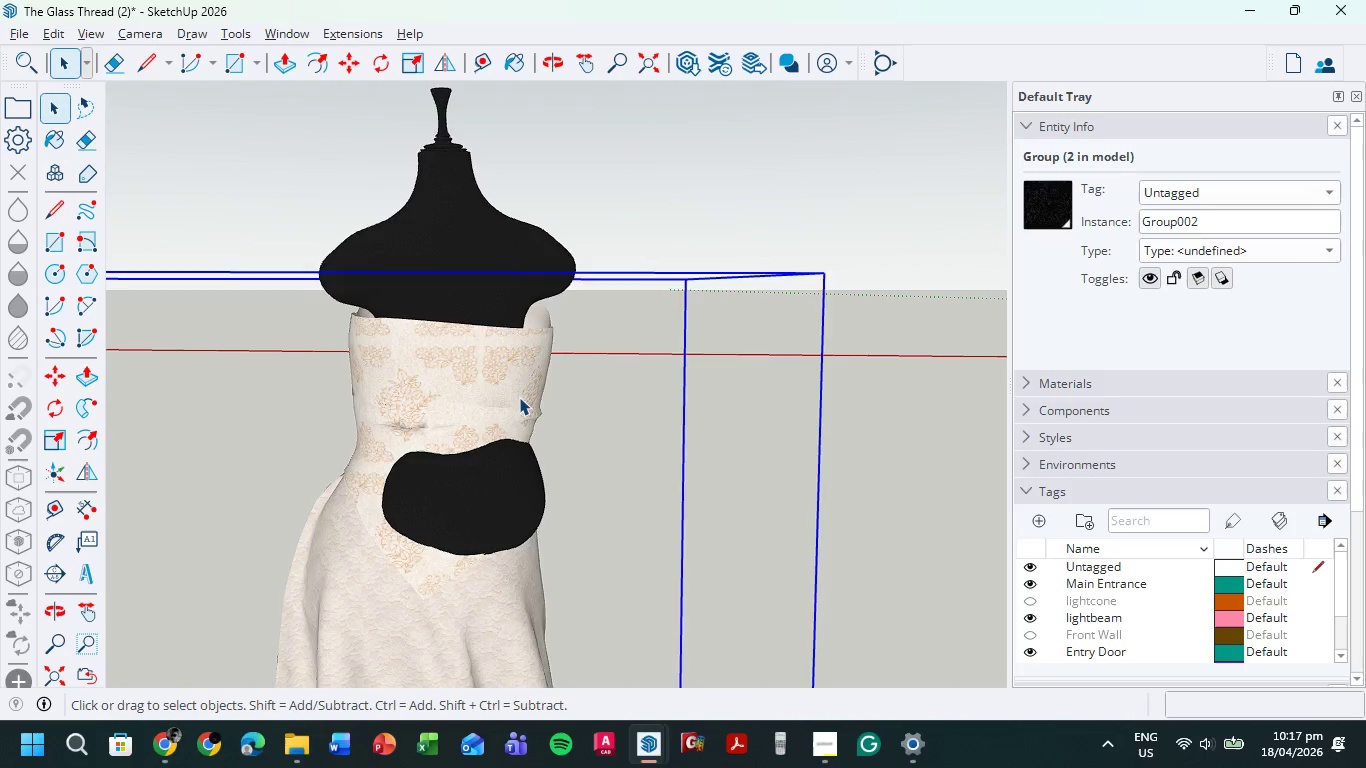 
left_click([500, 596])
 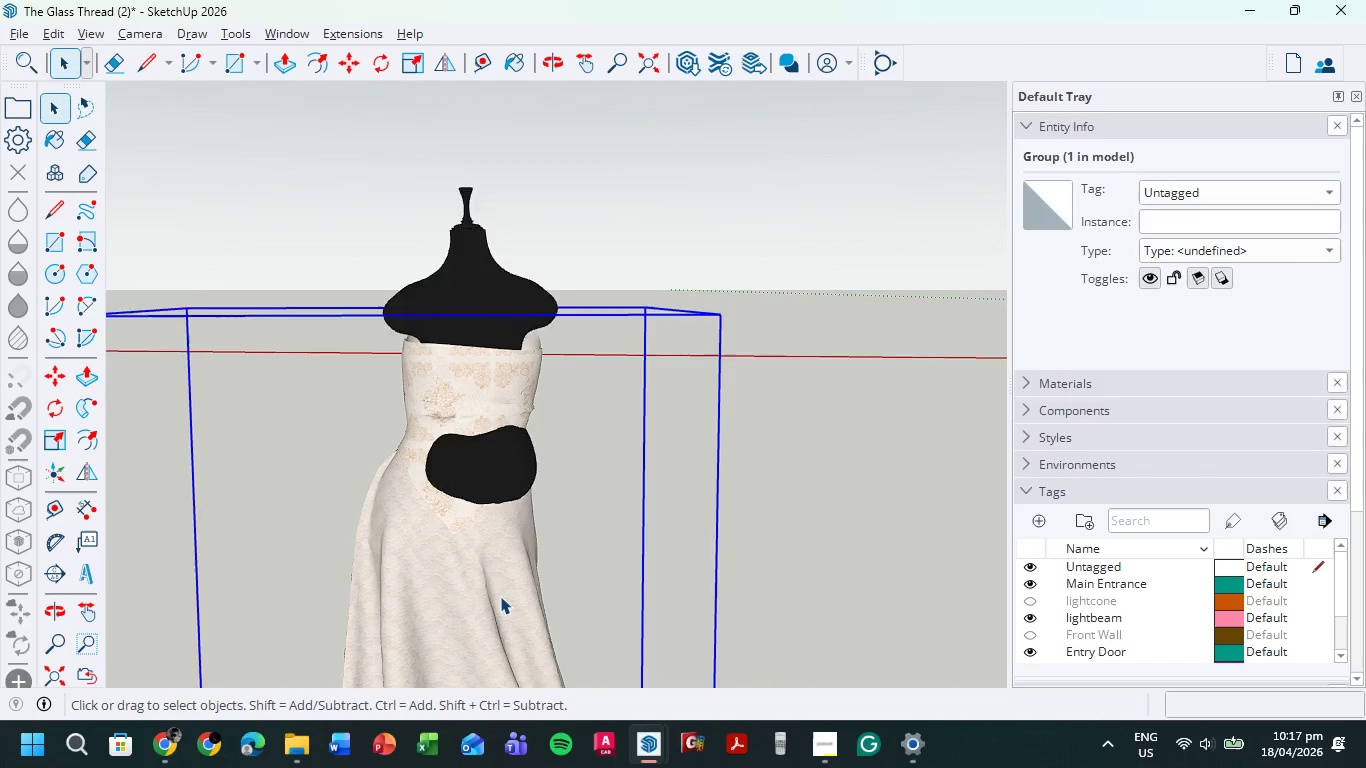 
scroll: coordinate [517, 398], scroll_direction: down, amount: 4.0
 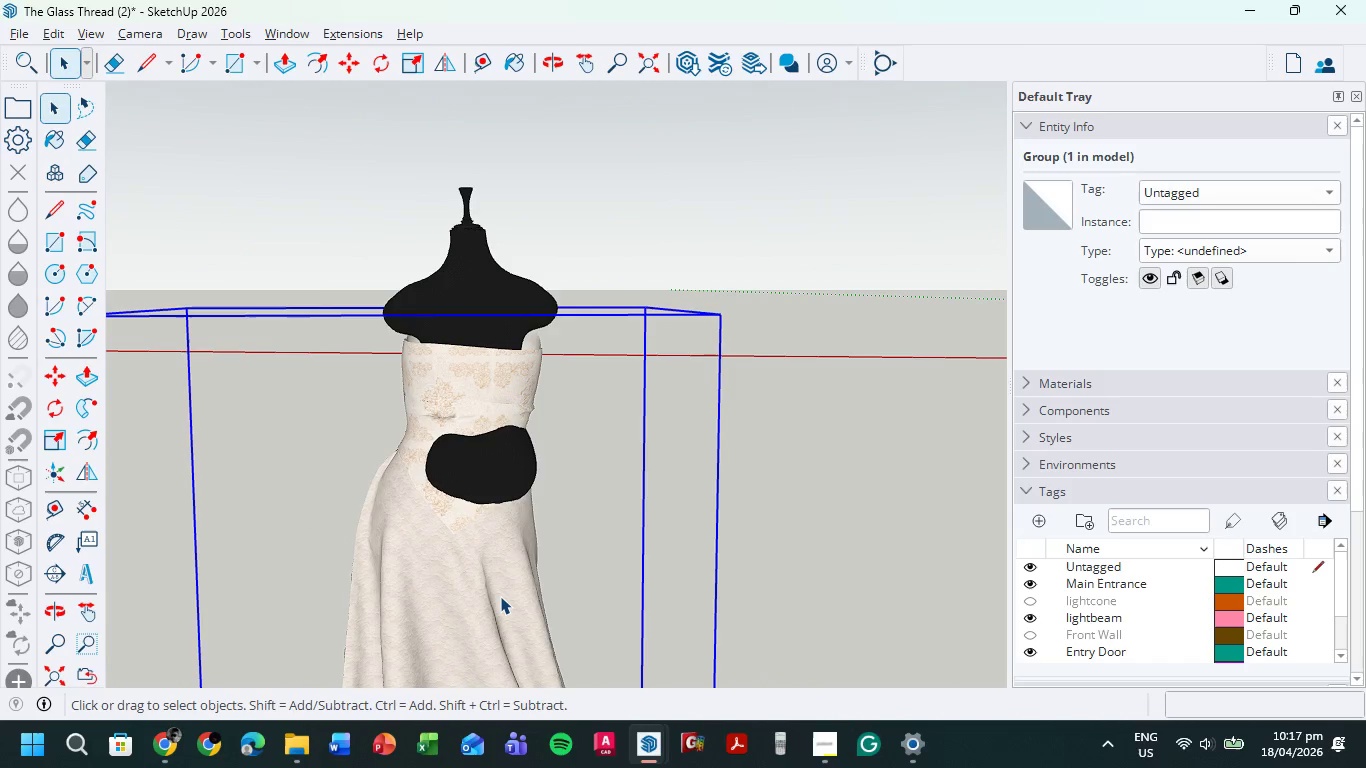 
double_click([500, 596])
 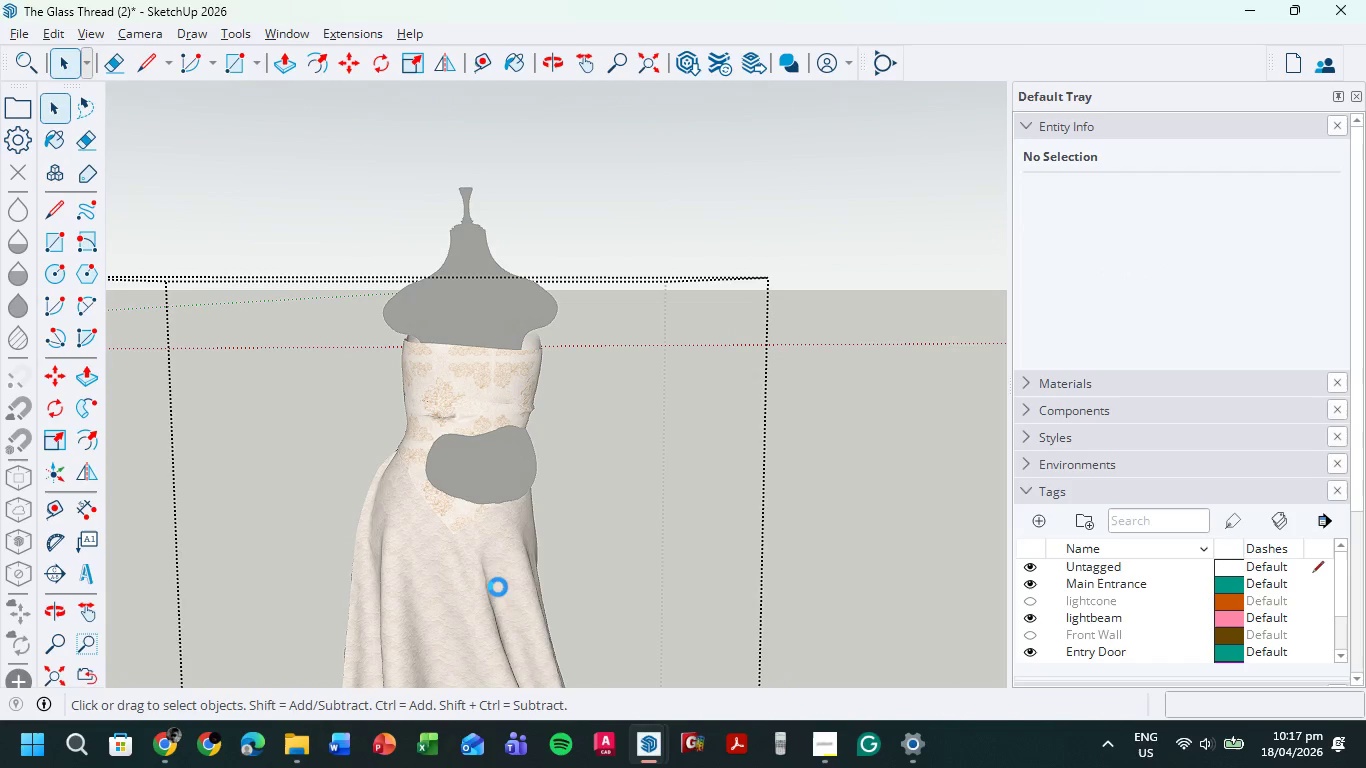 
double_click([494, 557])
 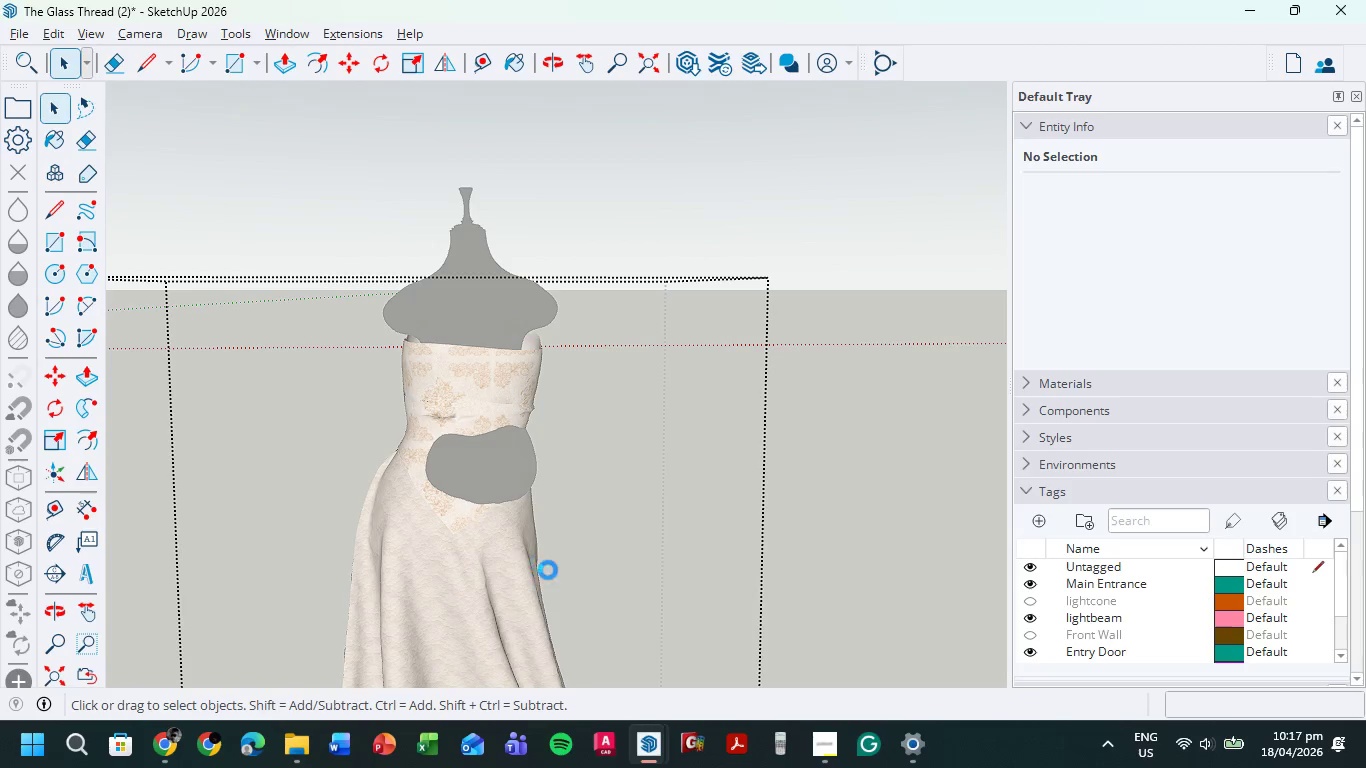 
wait(12.11)
 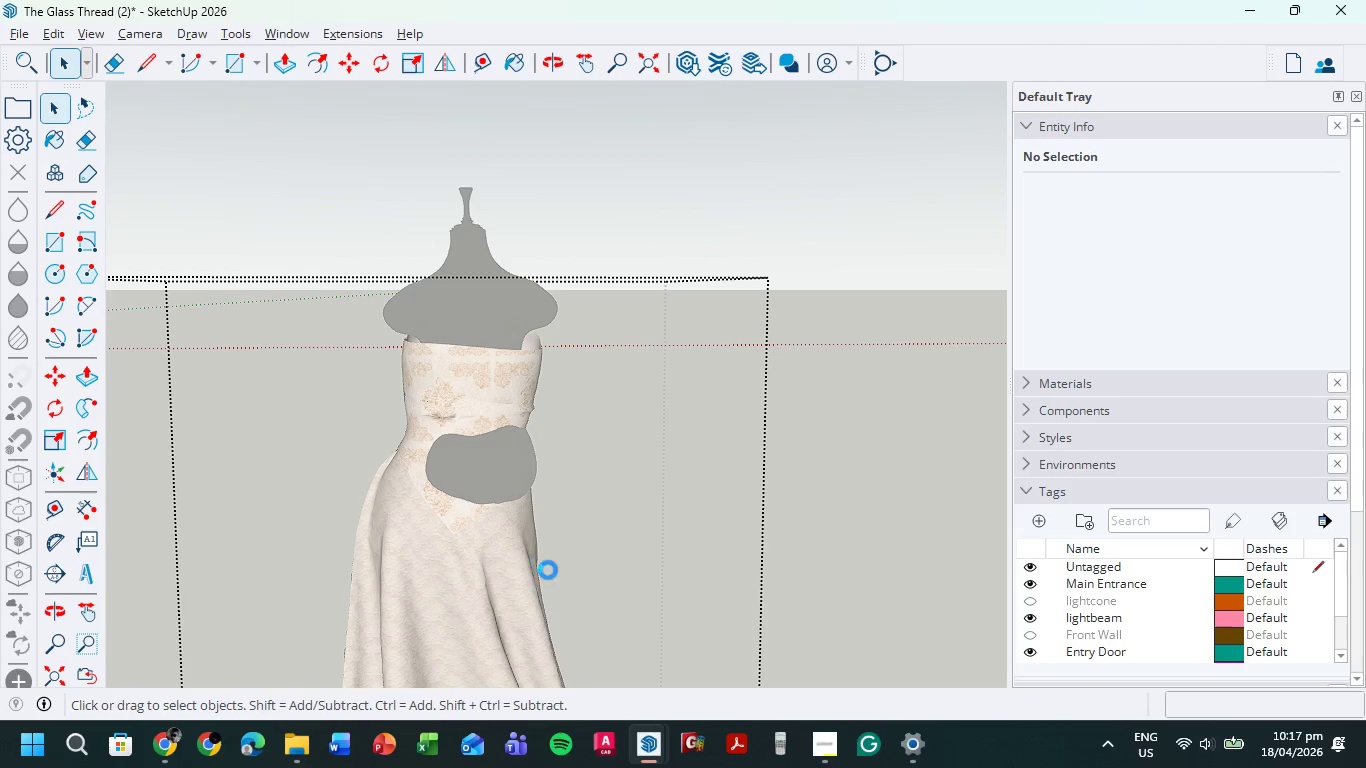 
double_click([506, 575])
 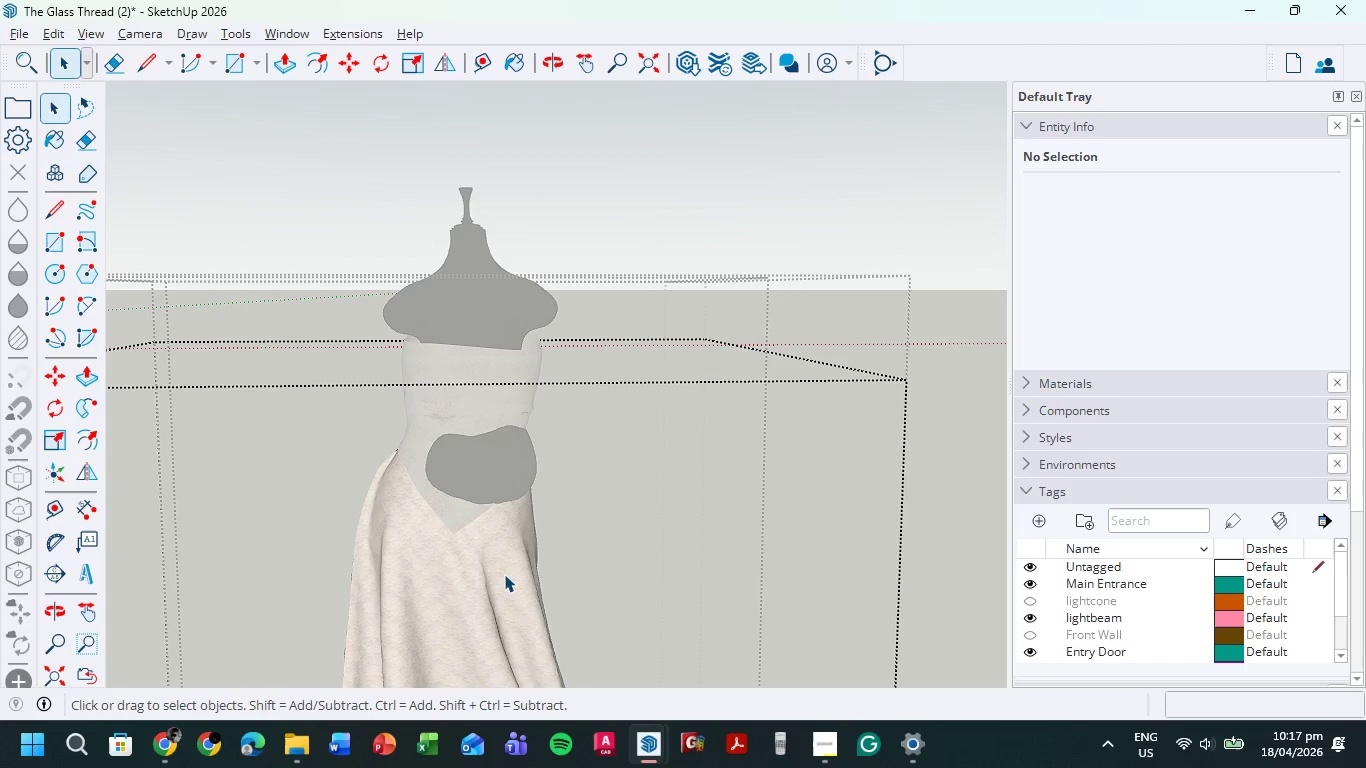 
double_click([504, 574])
 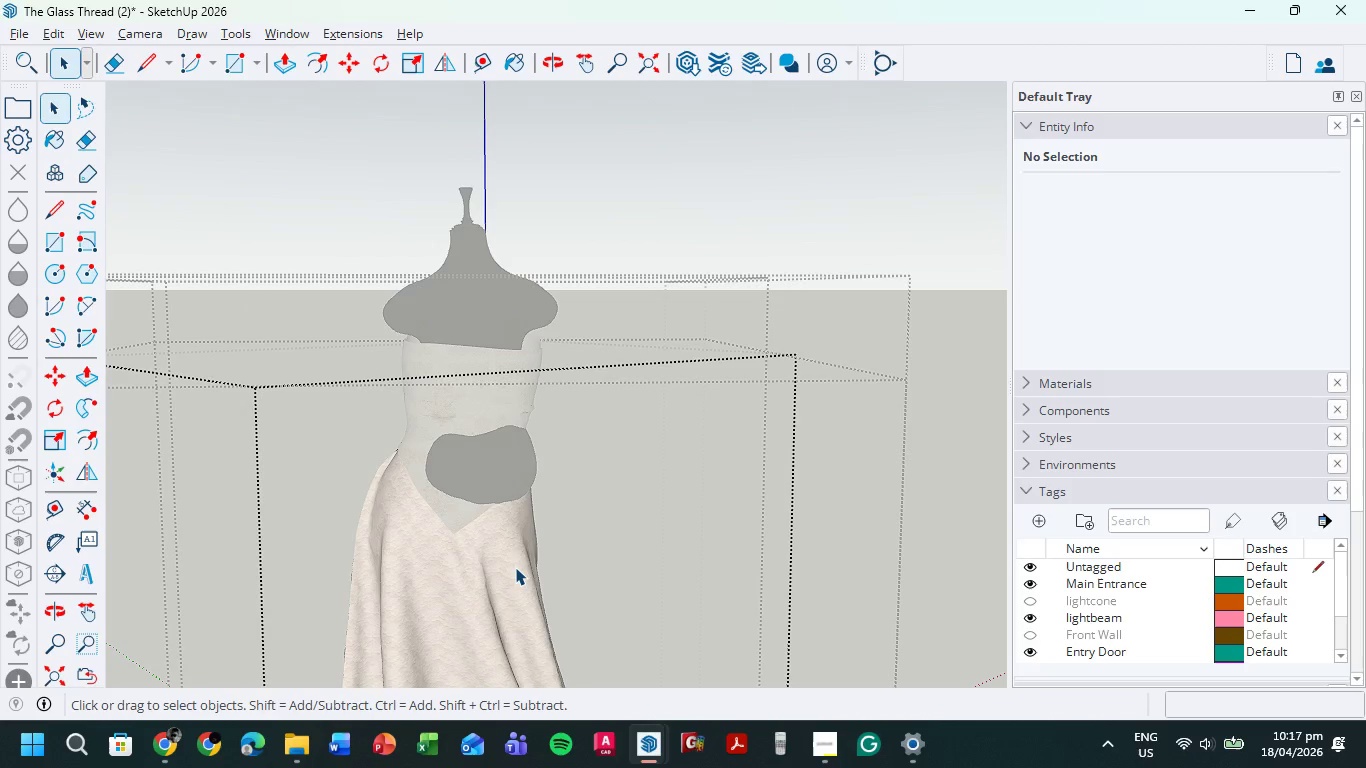 
double_click([515, 567])
 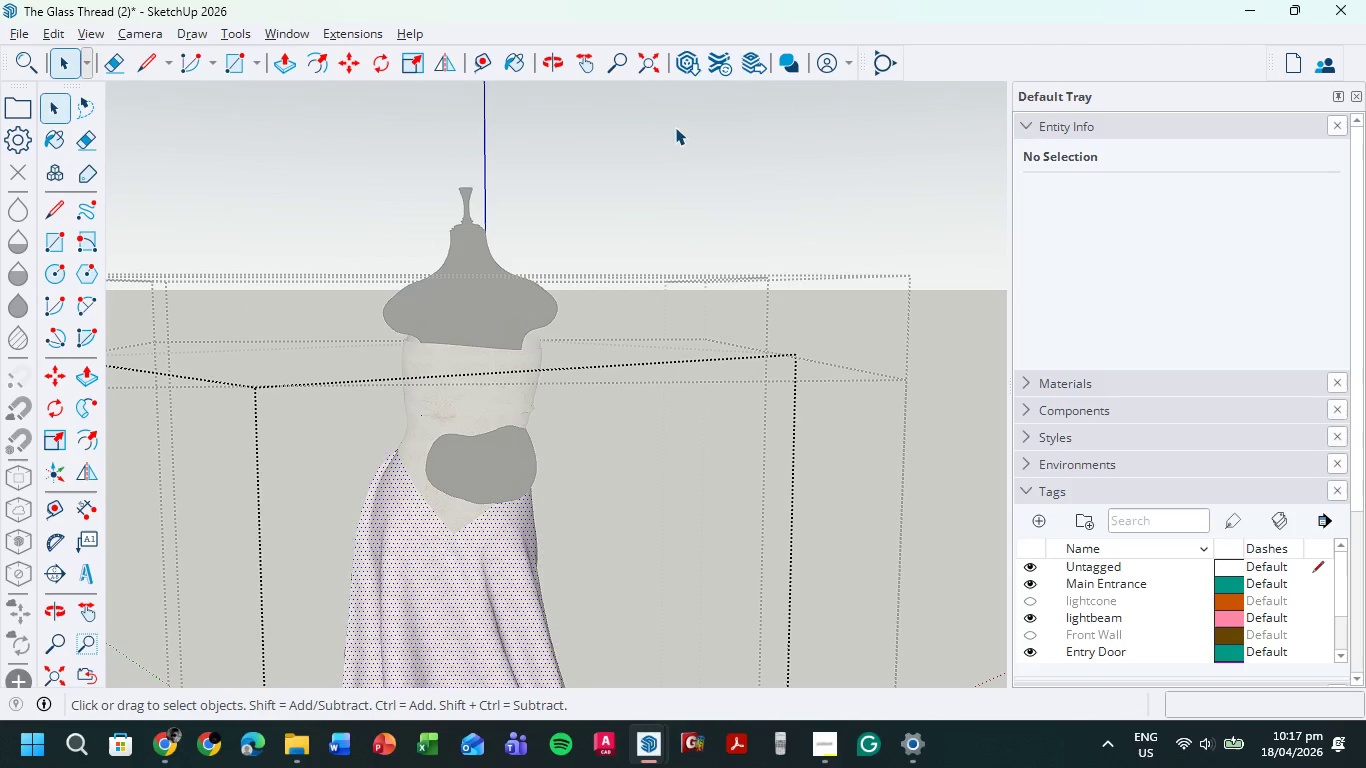 
left_click([677, 165])
 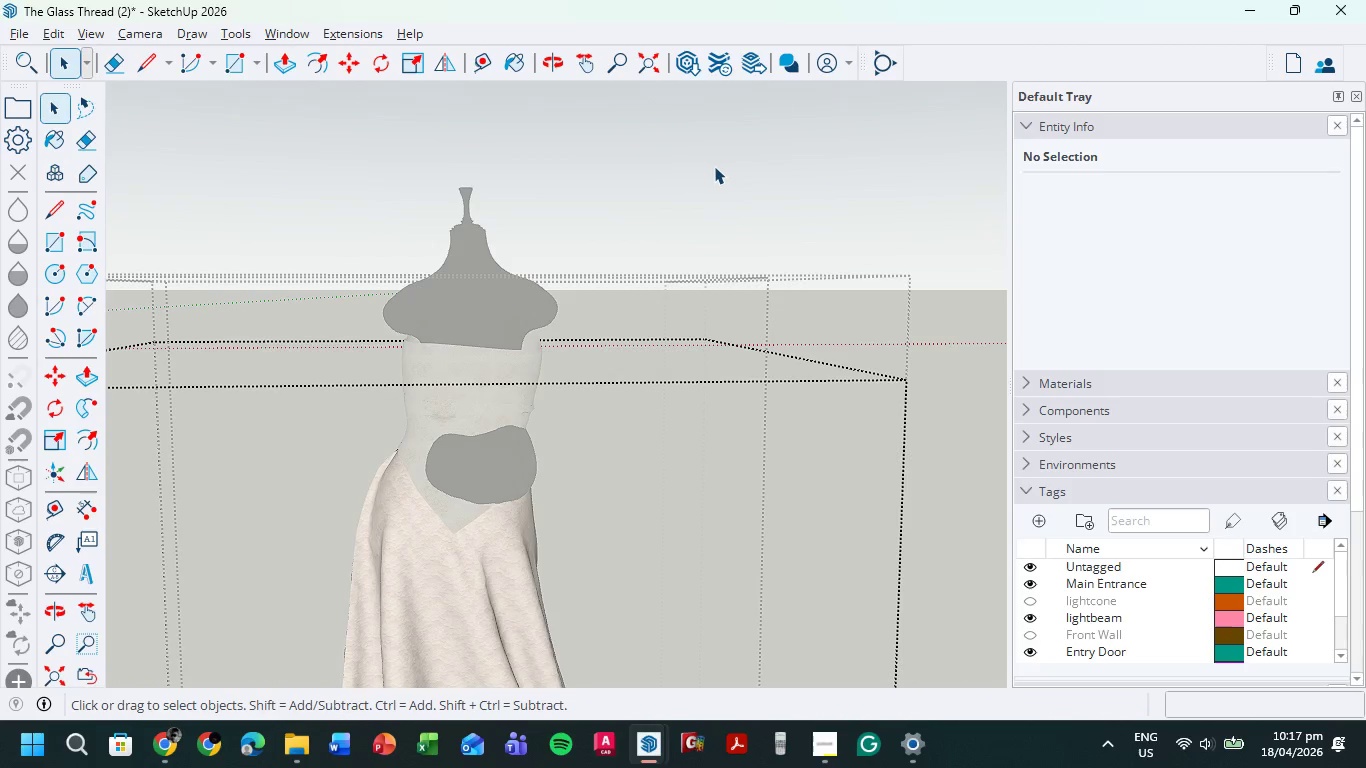 
double_click([715, 166])
 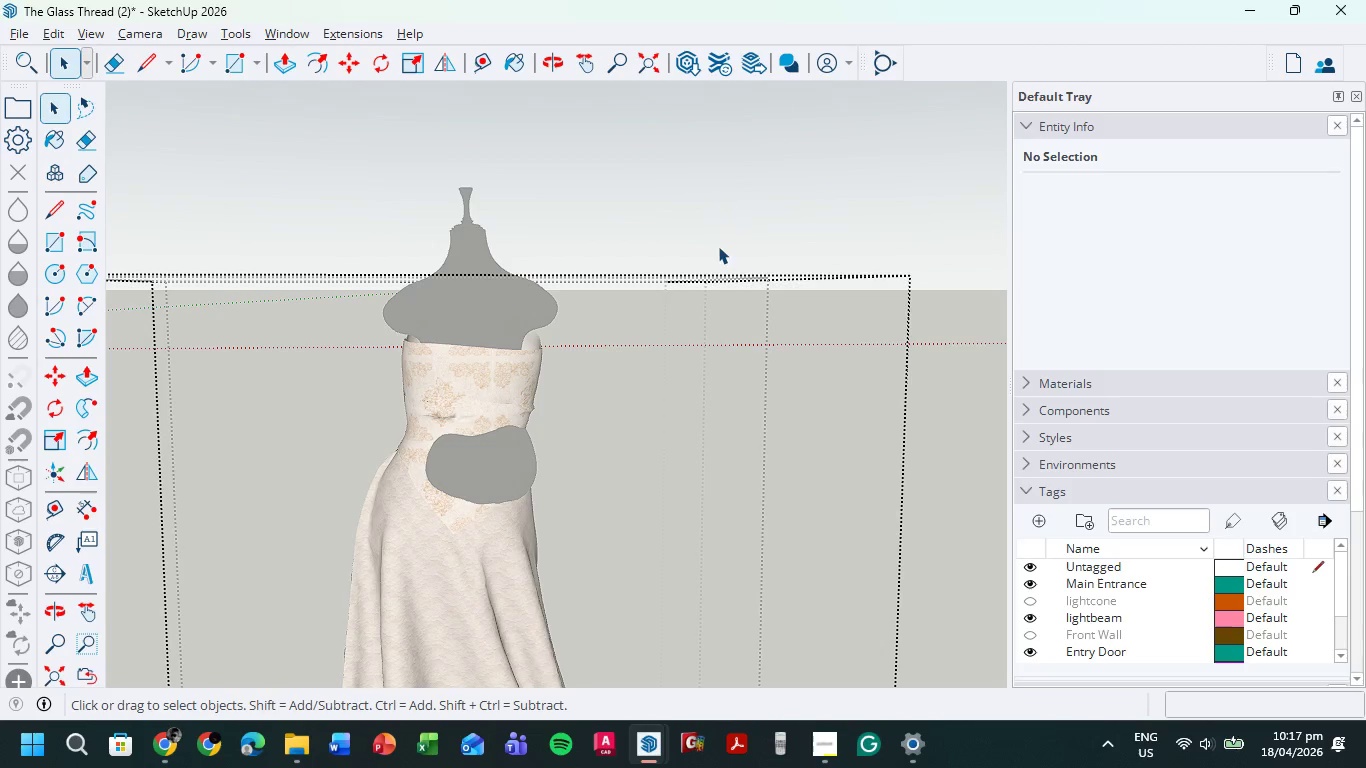 
wait(5.2)
 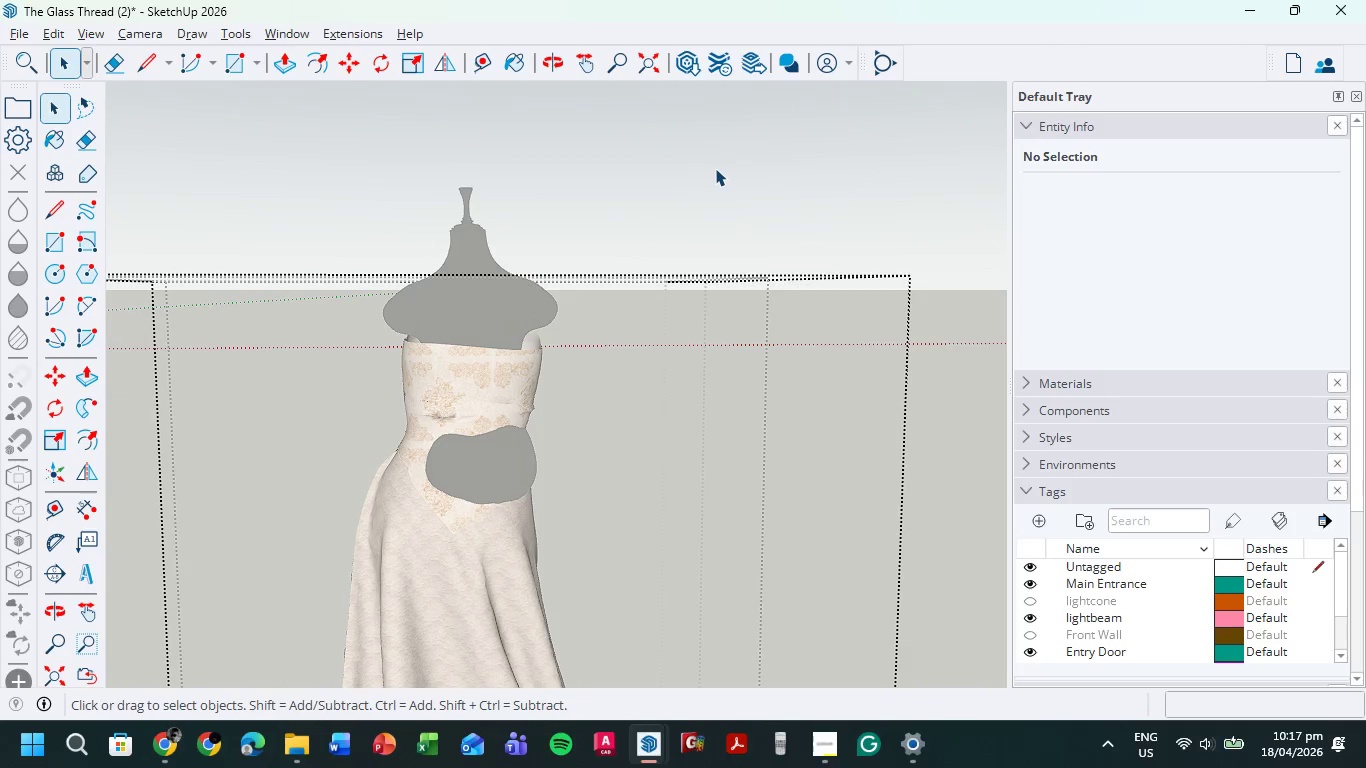 
left_click([71, 59])
 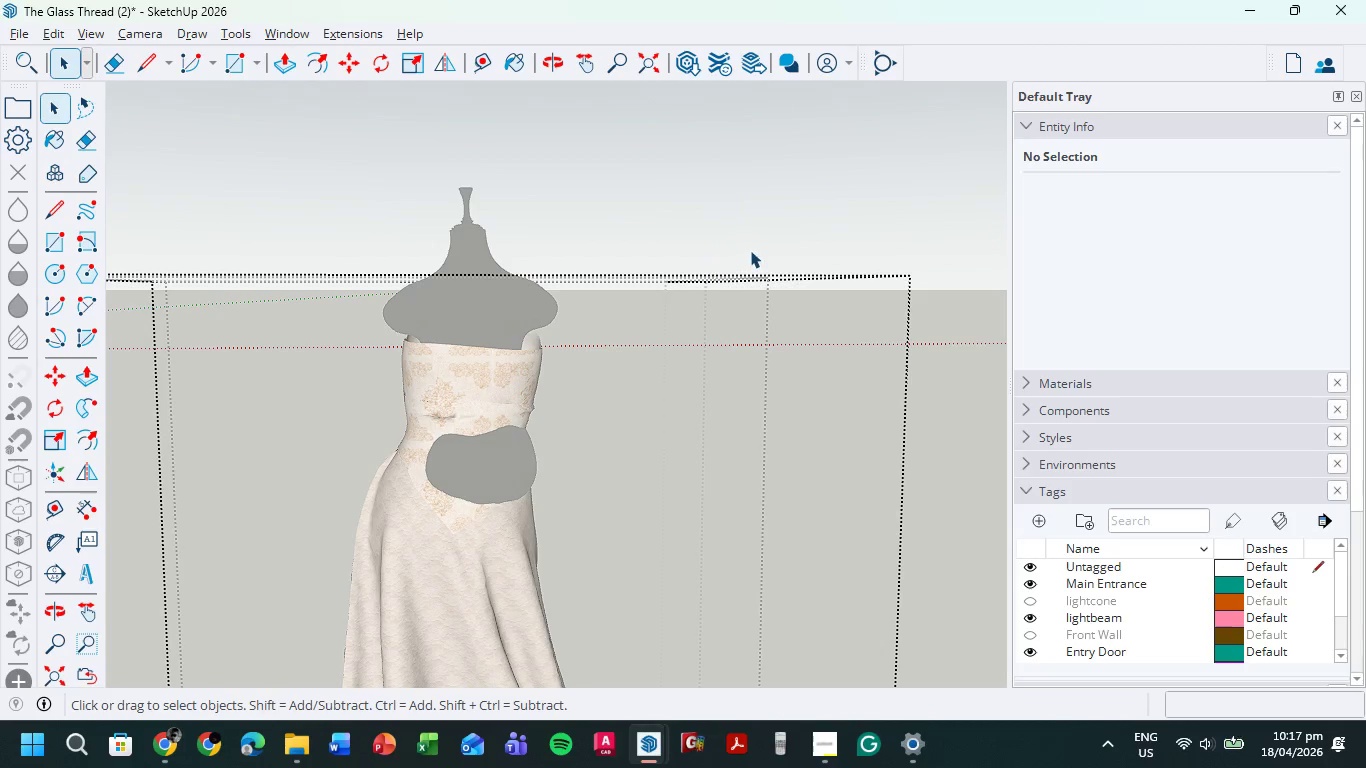 
double_click([750, 250])
 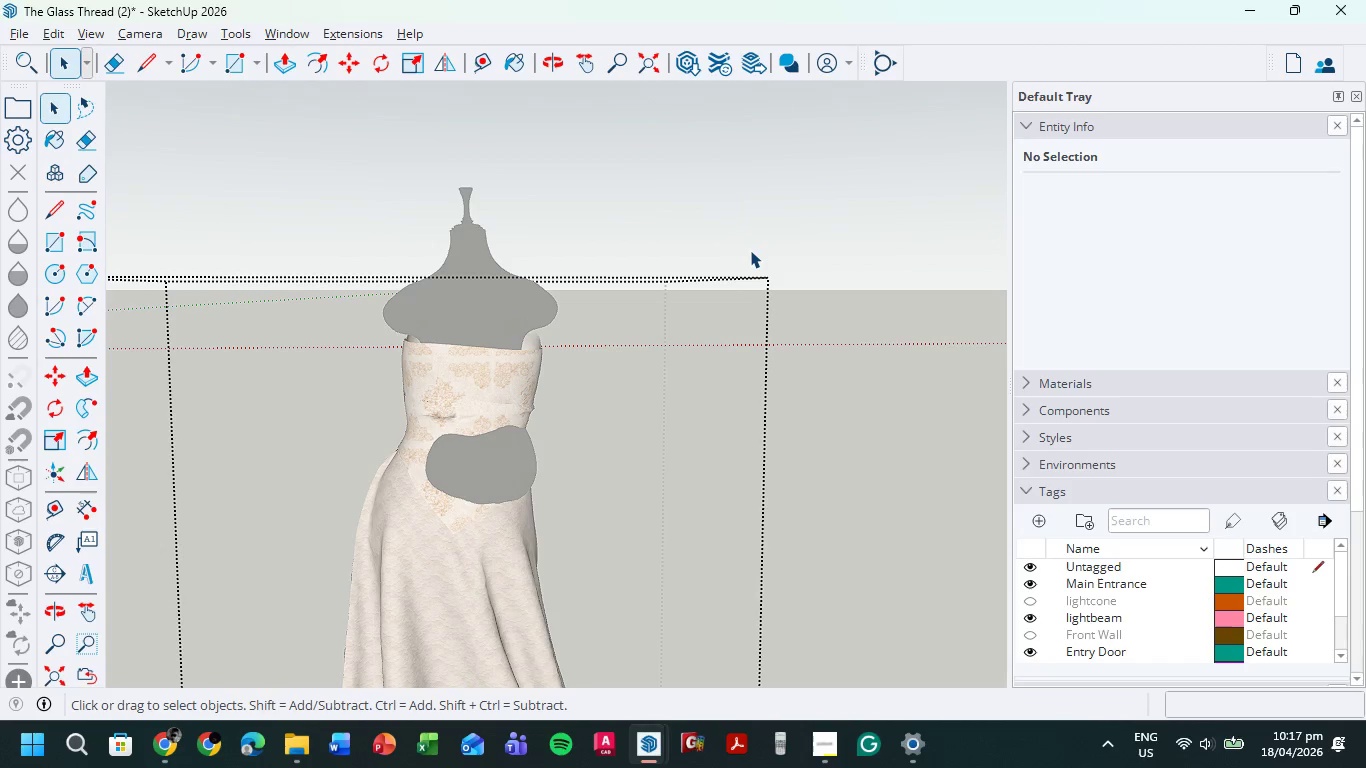 
triple_click([750, 250])
 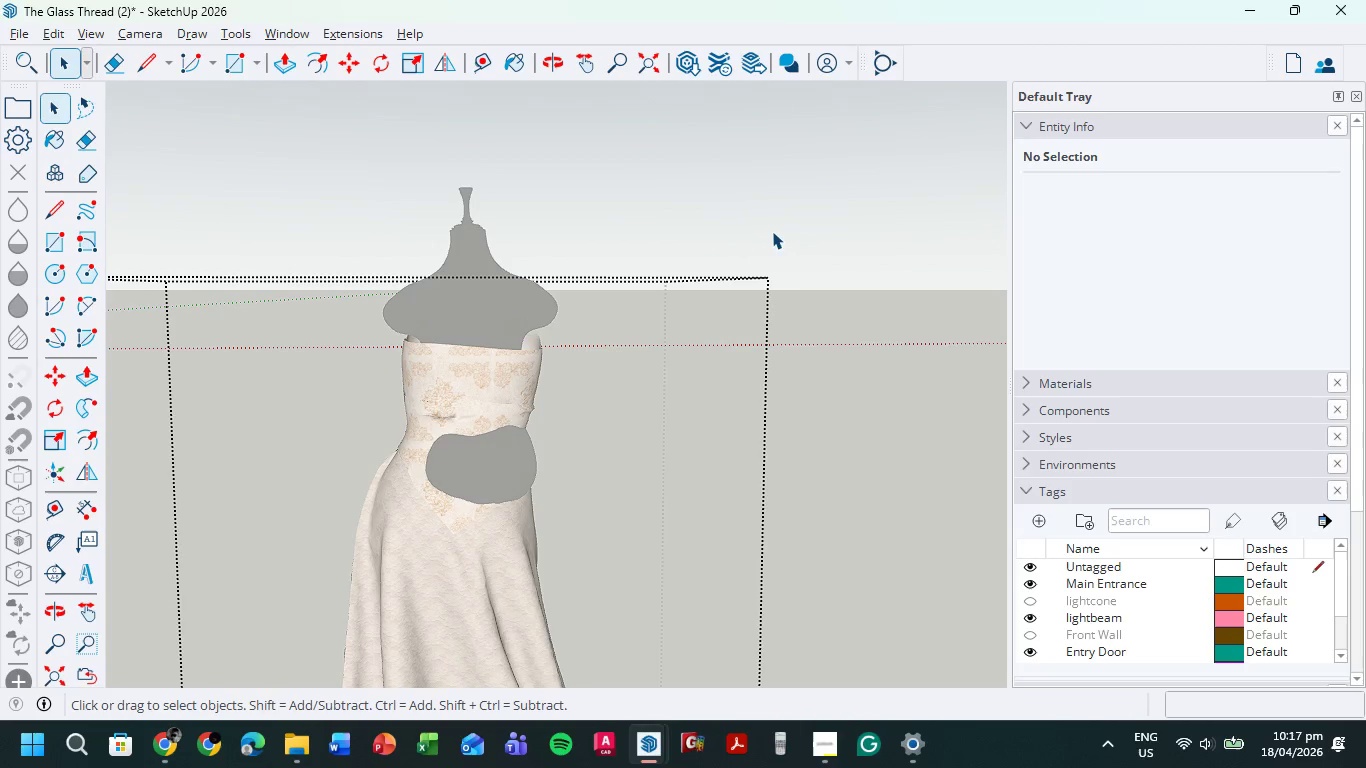 
double_click([773, 231])
 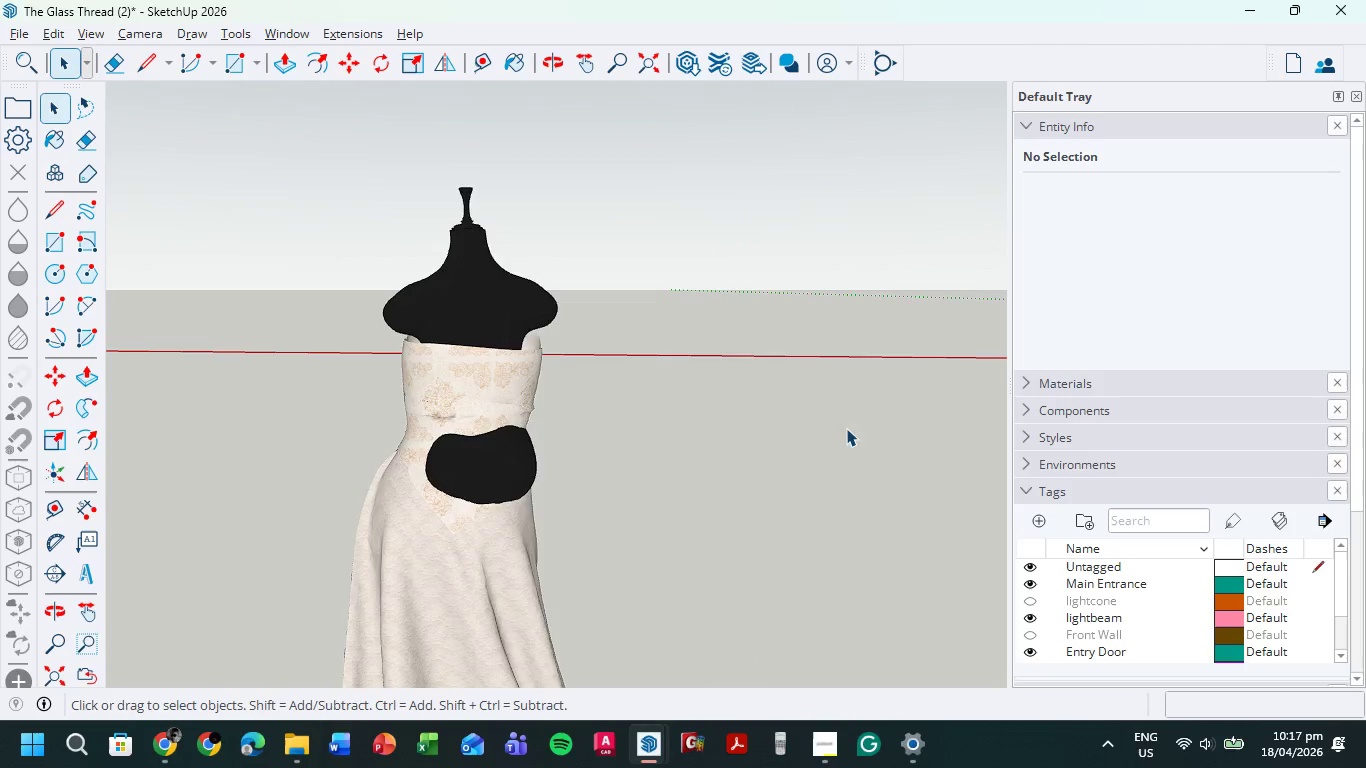 
scroll: coordinate [498, 519], scroll_direction: down, amount: 7.0
 